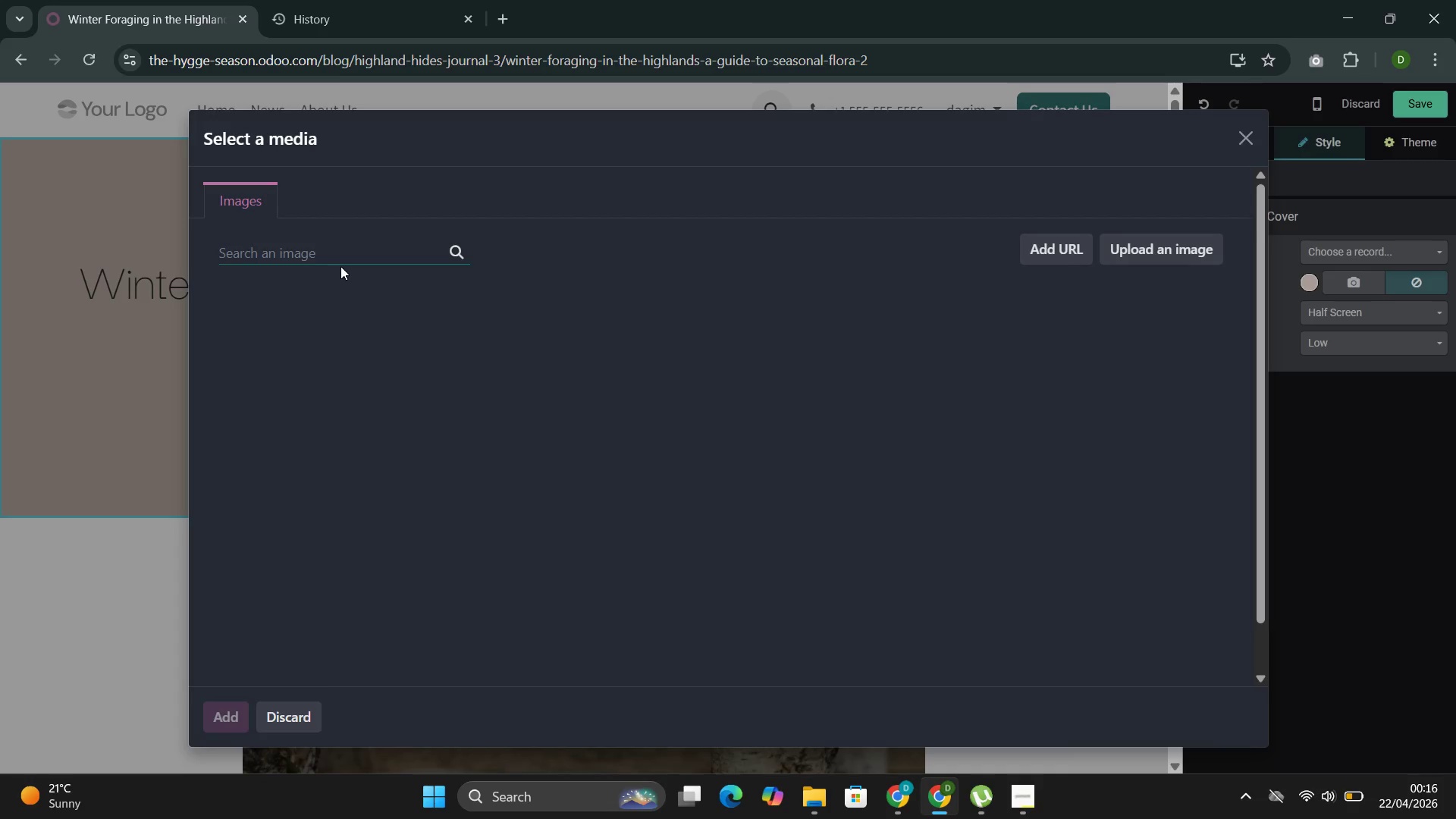 
left_click([340, 264])
 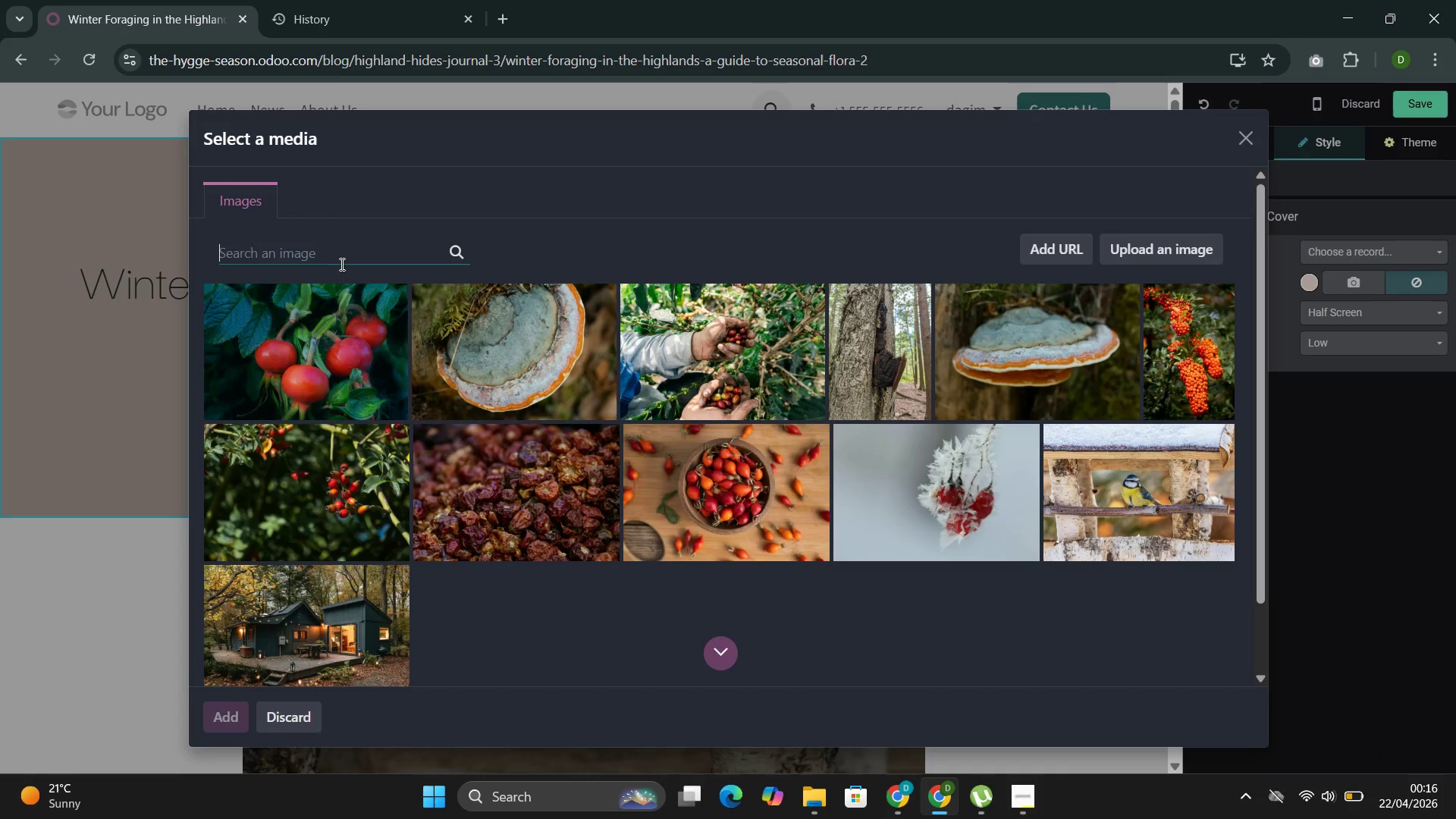 
key(Control+V)
 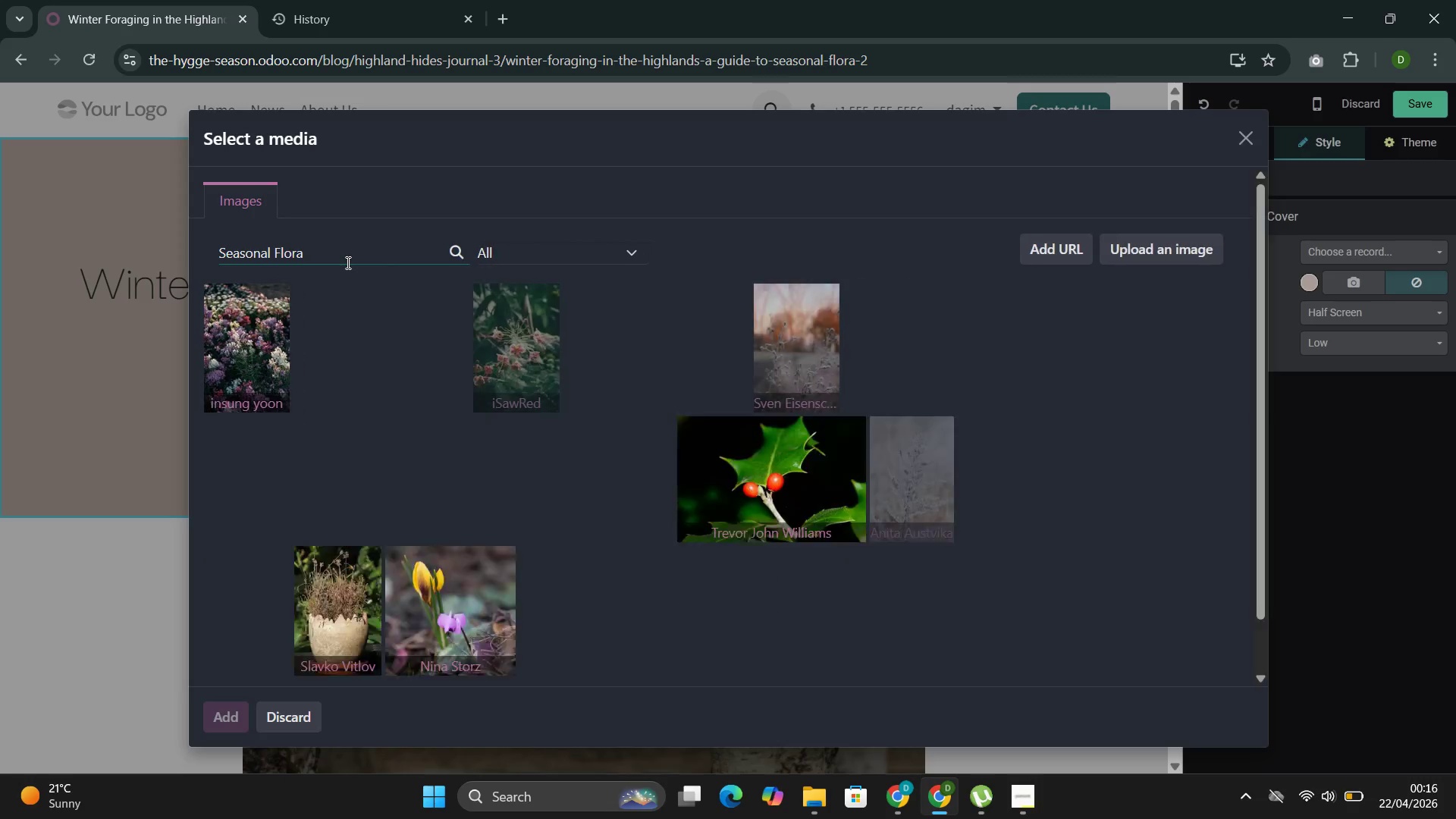 
wait(10.14)
 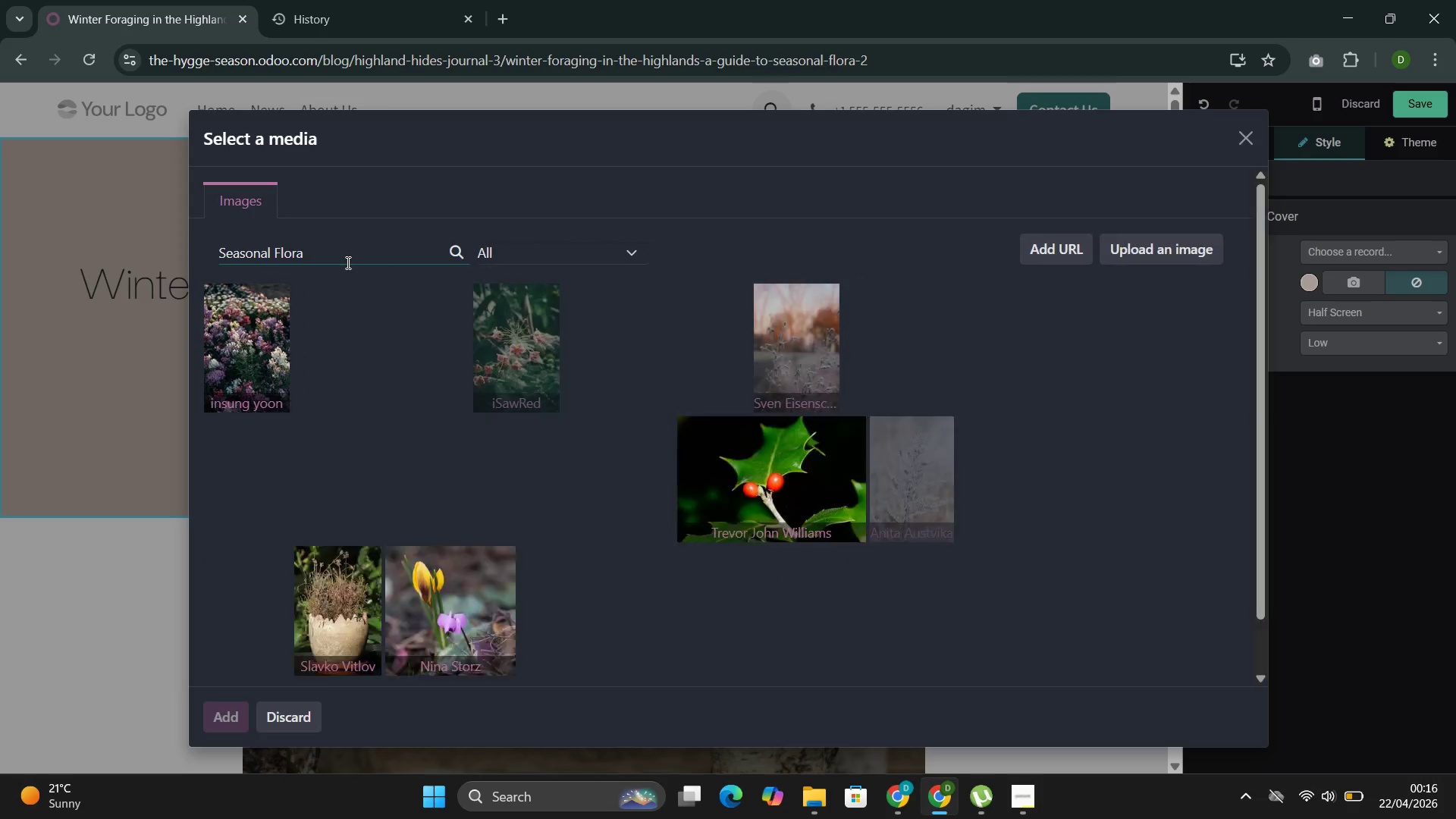 
left_click([849, 460])
 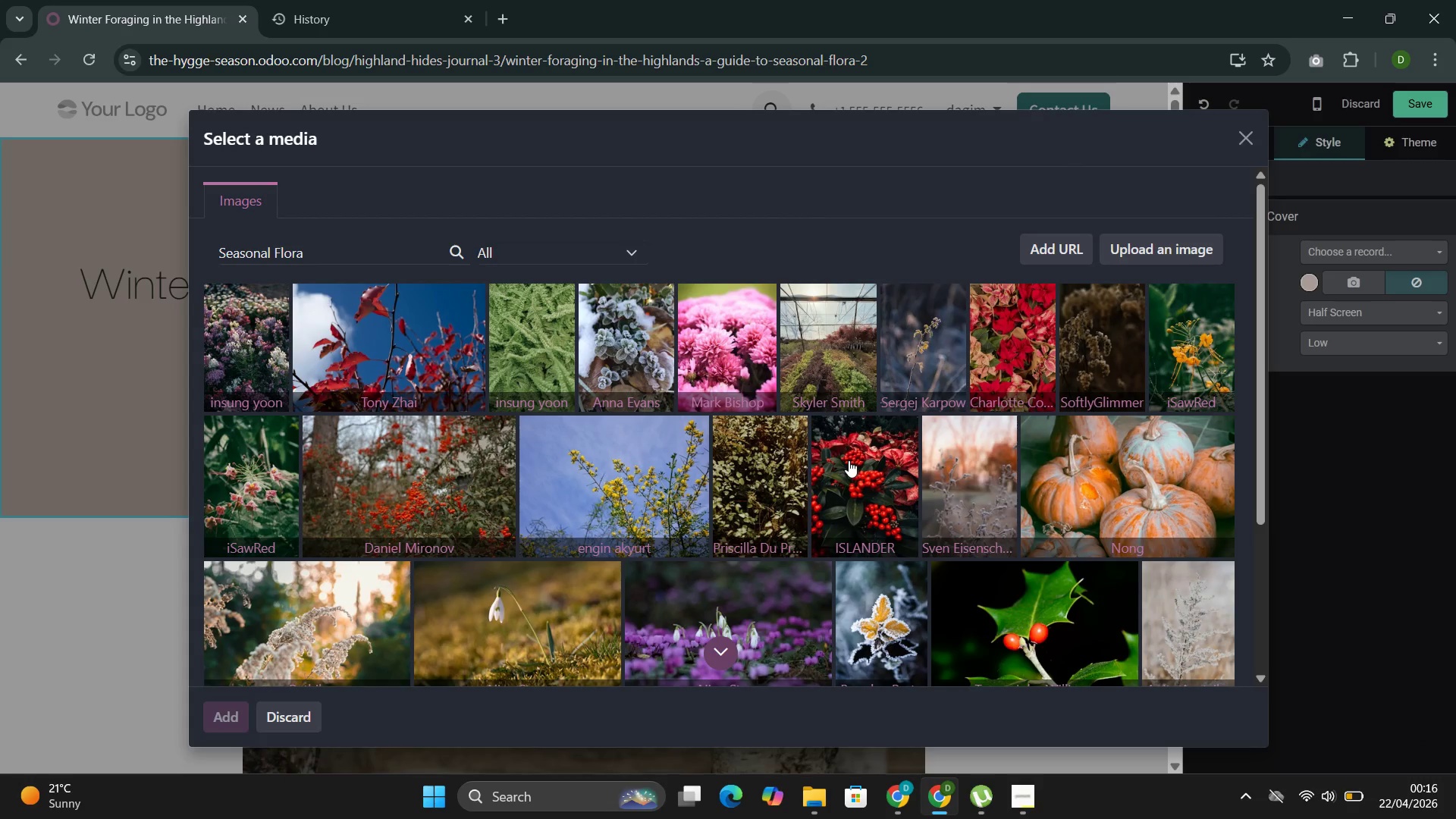 
wait(10.64)
 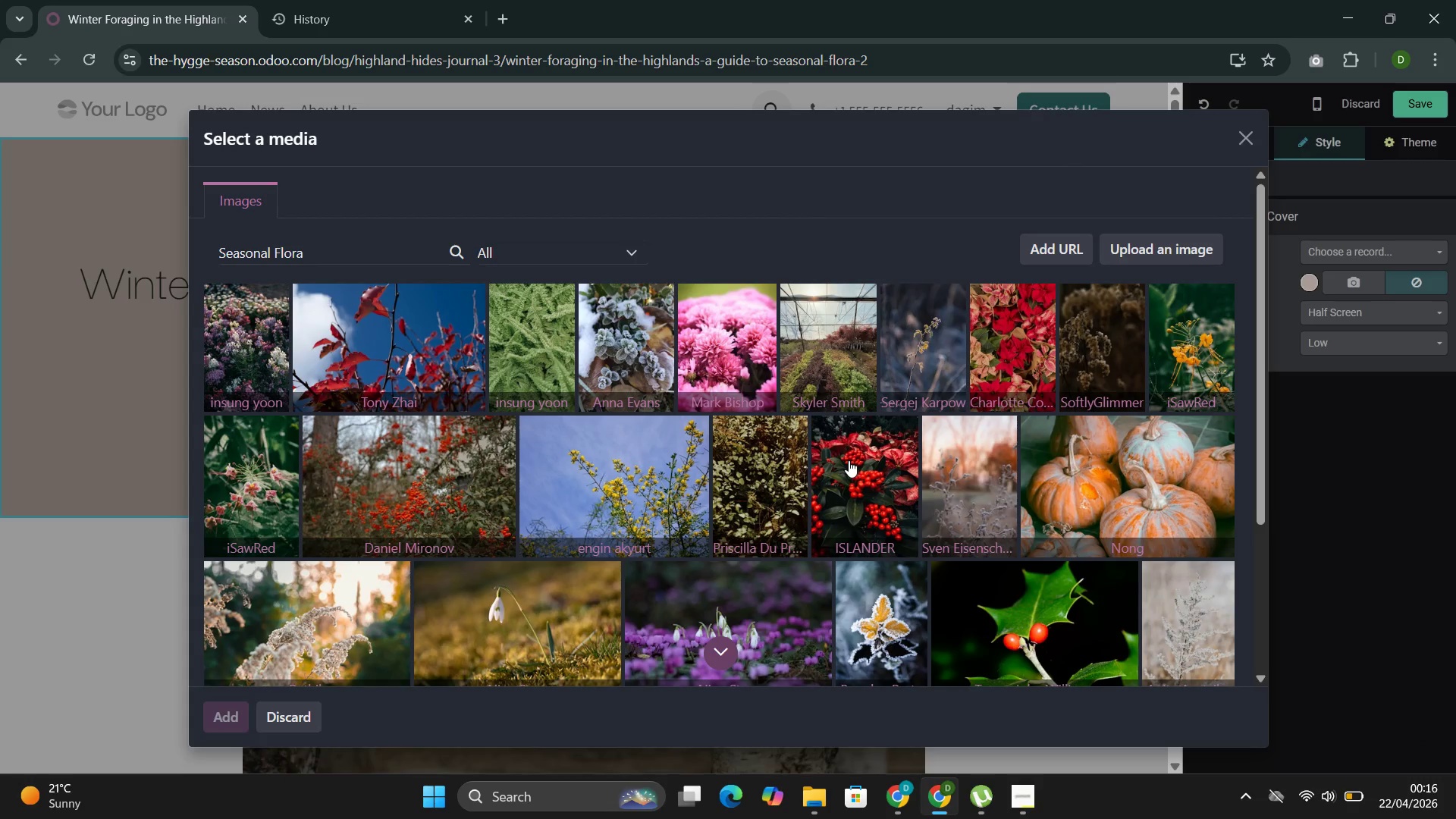 
left_click([863, 381])
 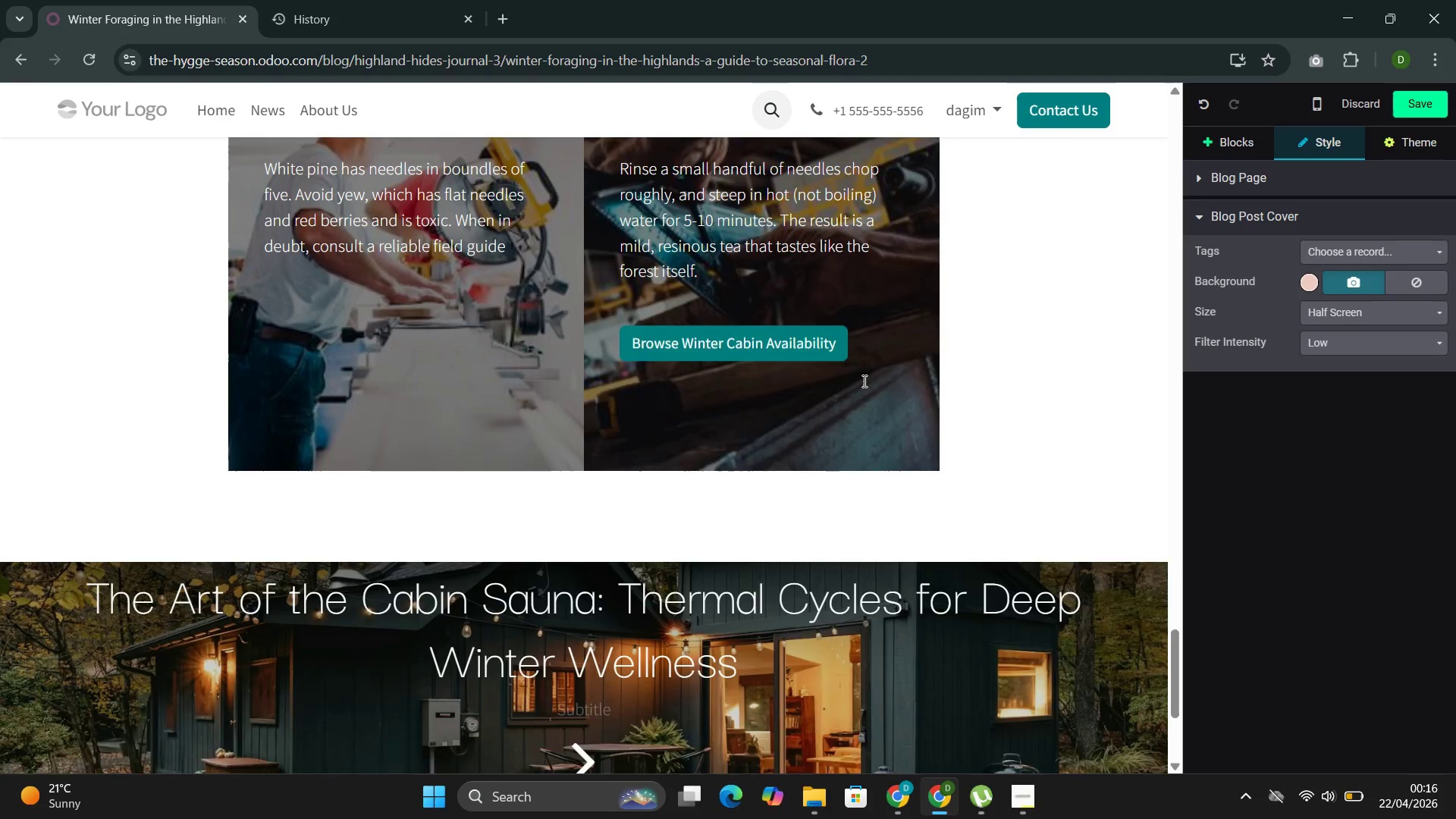 
wait(6.76)
 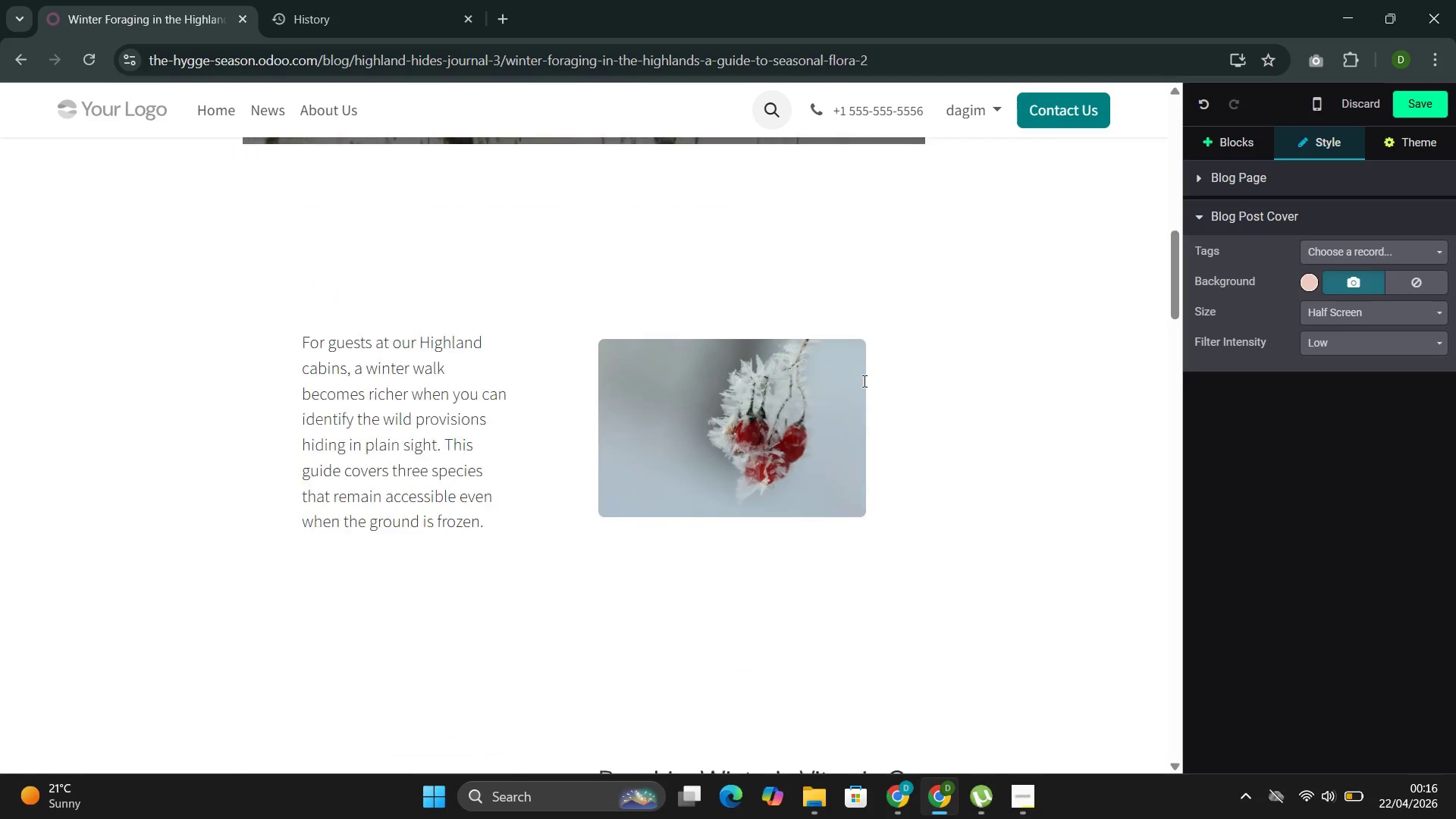 
left_click([464, 305])
 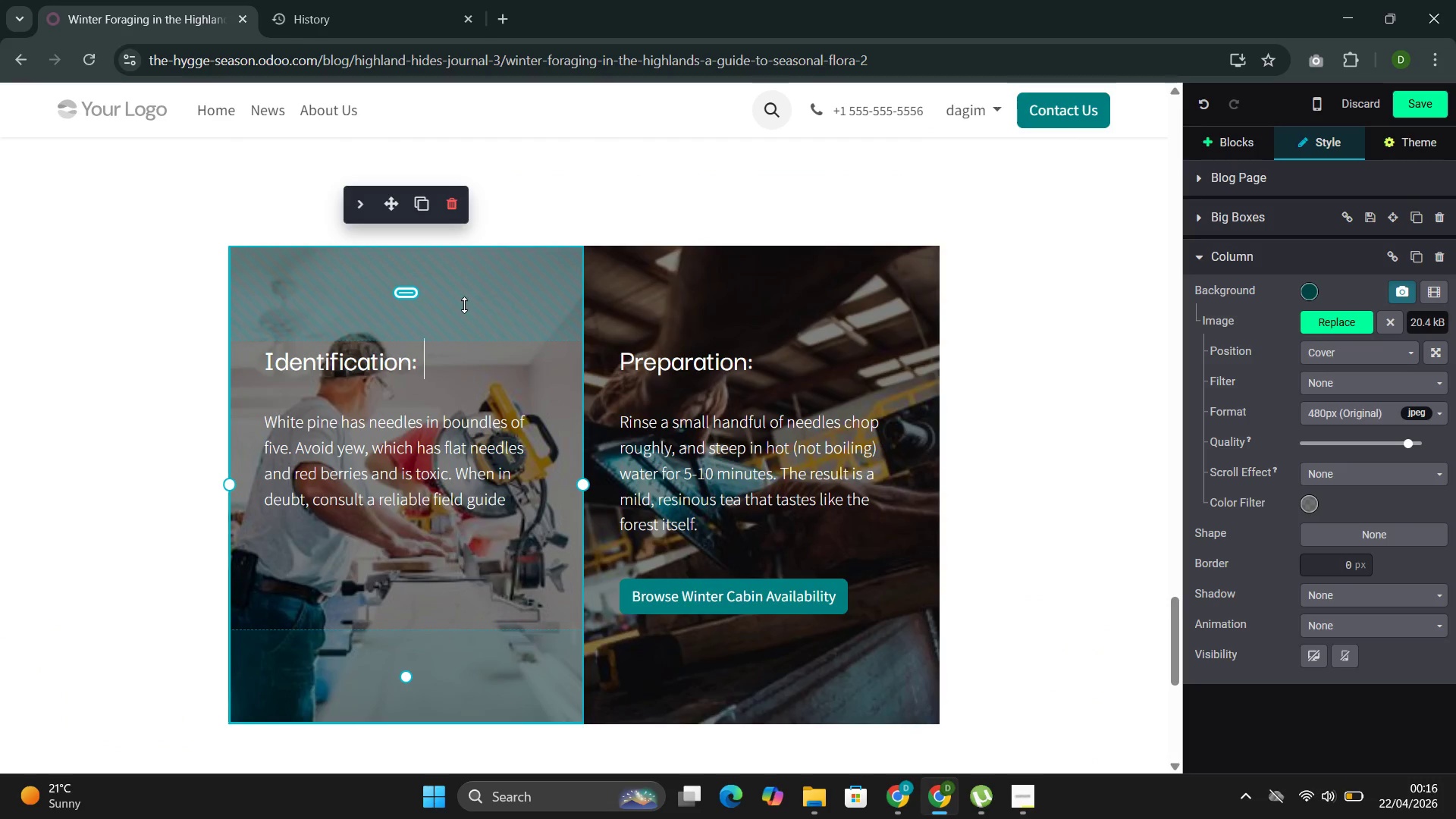 
wait(10.2)
 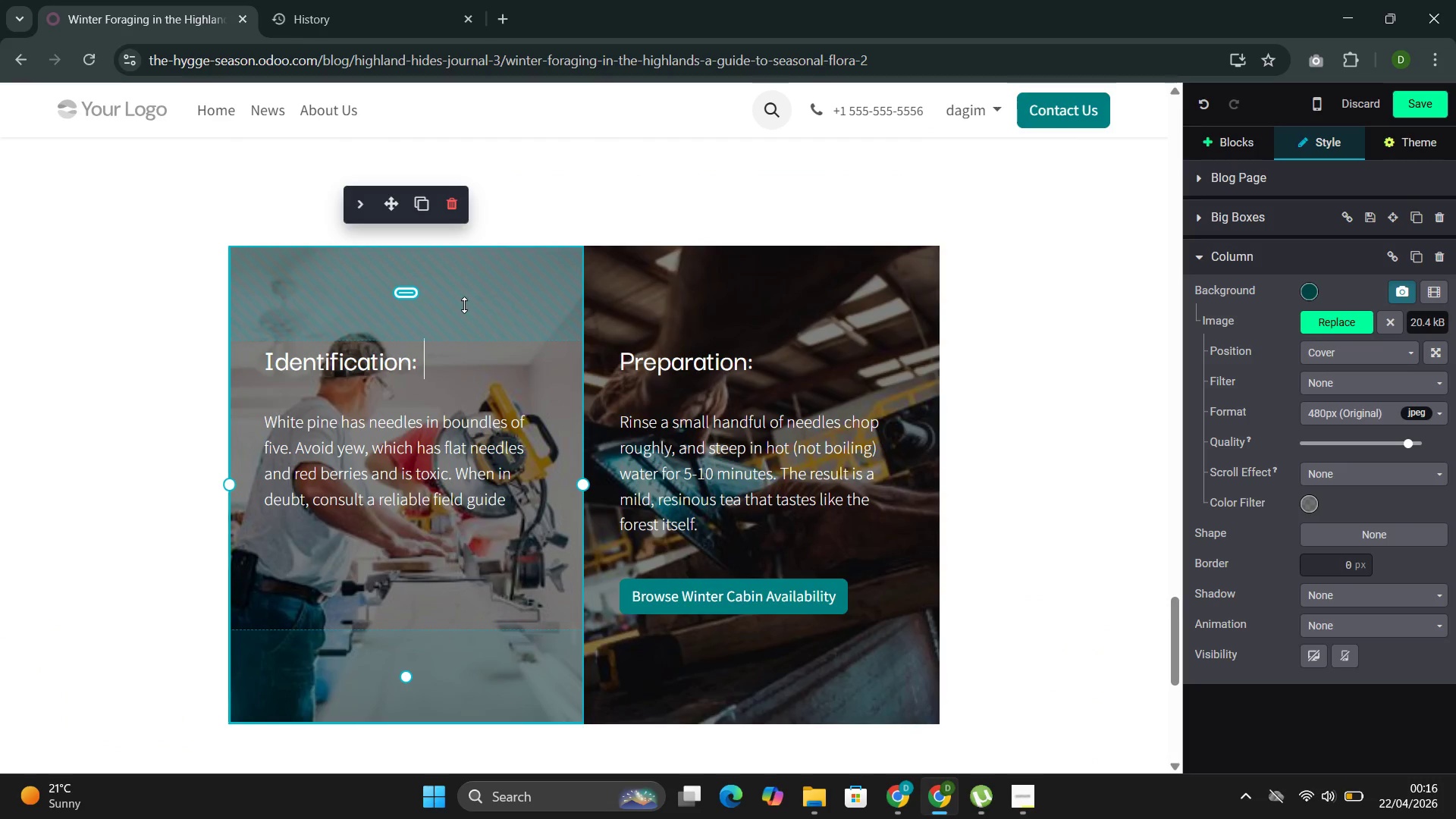 
left_click_drag(start_coordinate=[335, 423], to_coordinate=[266, 422])
 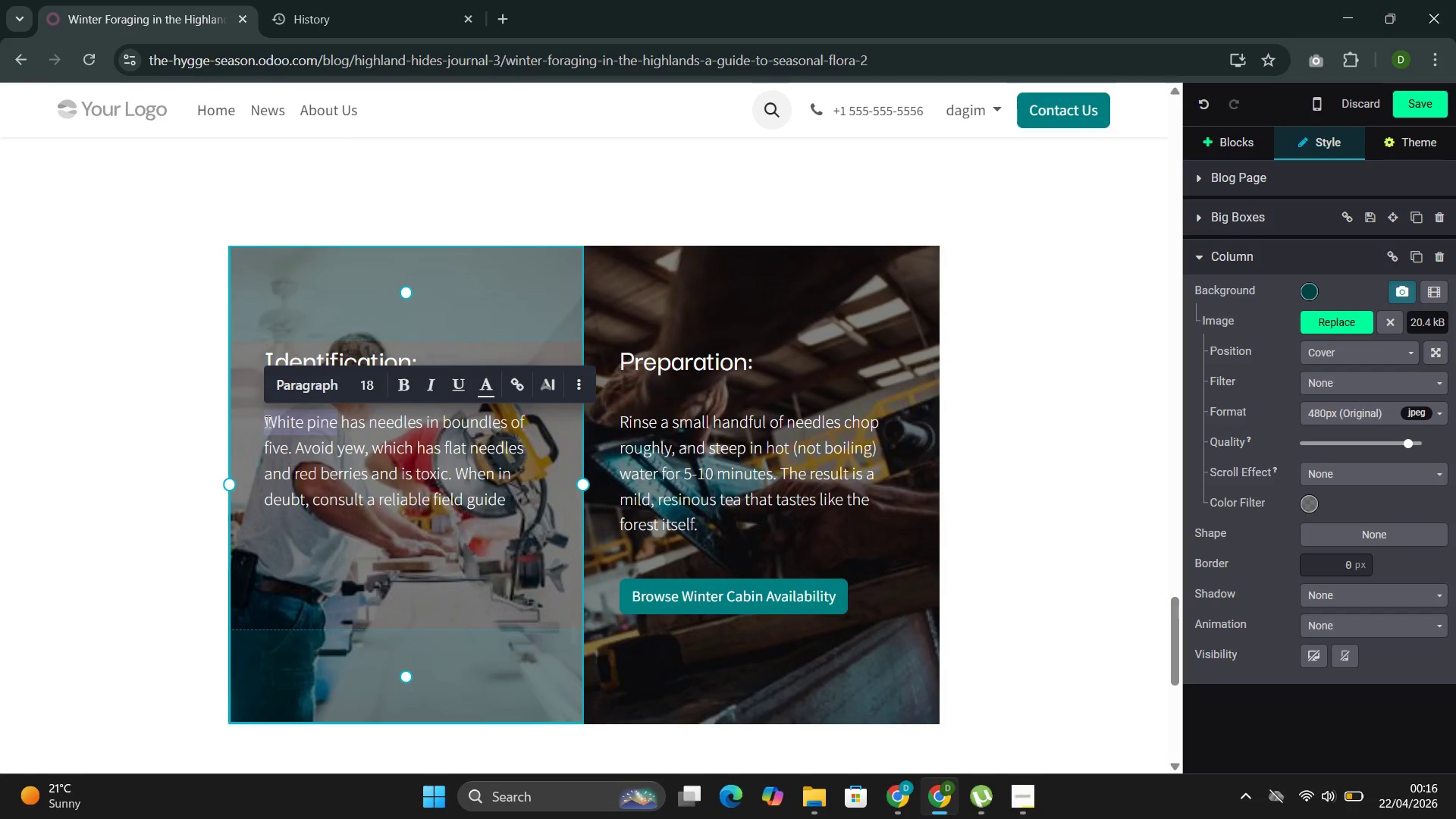 
key(Control+C)
 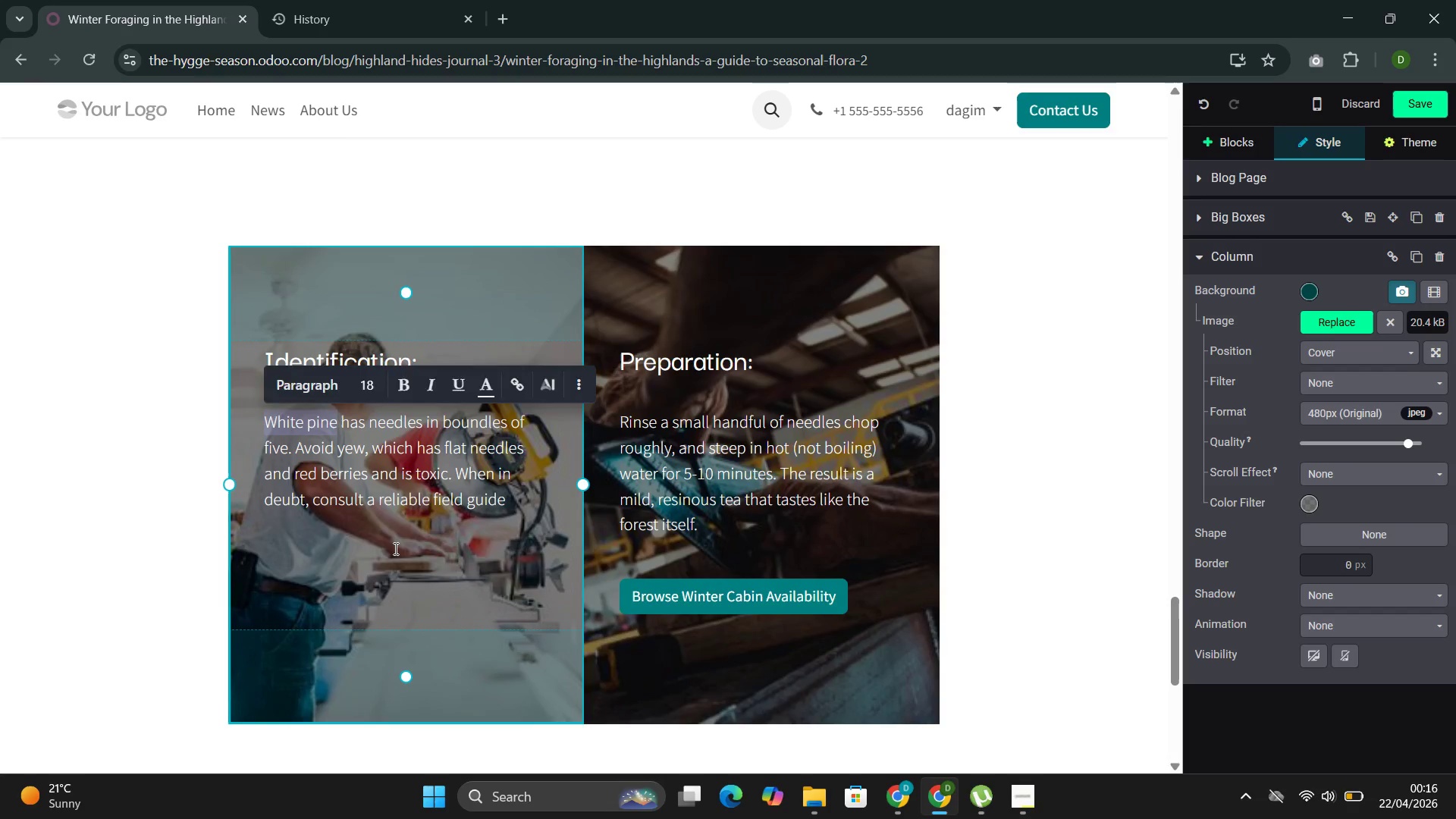 
double_click([394, 548])
 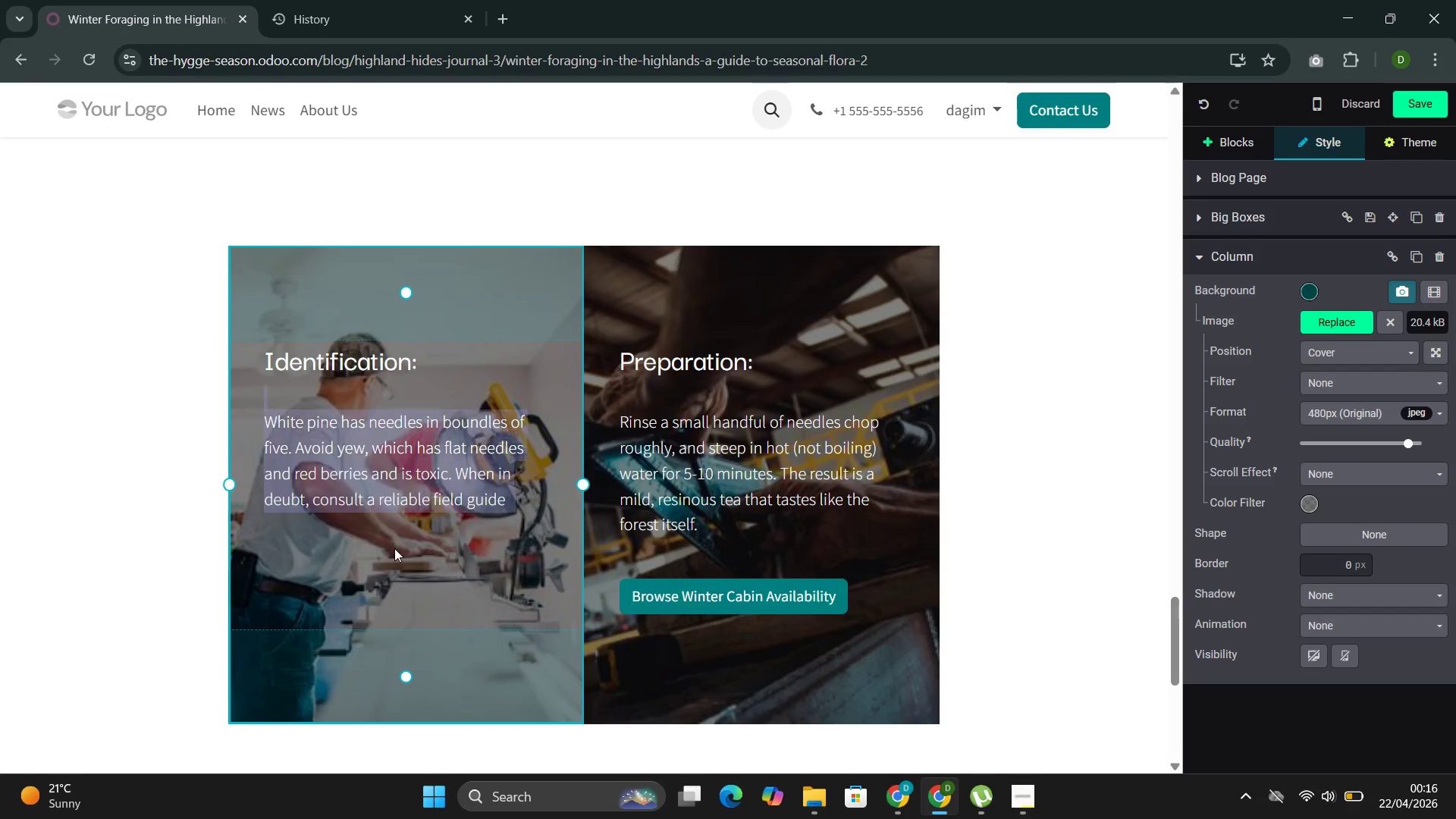 
triple_click([394, 548])
 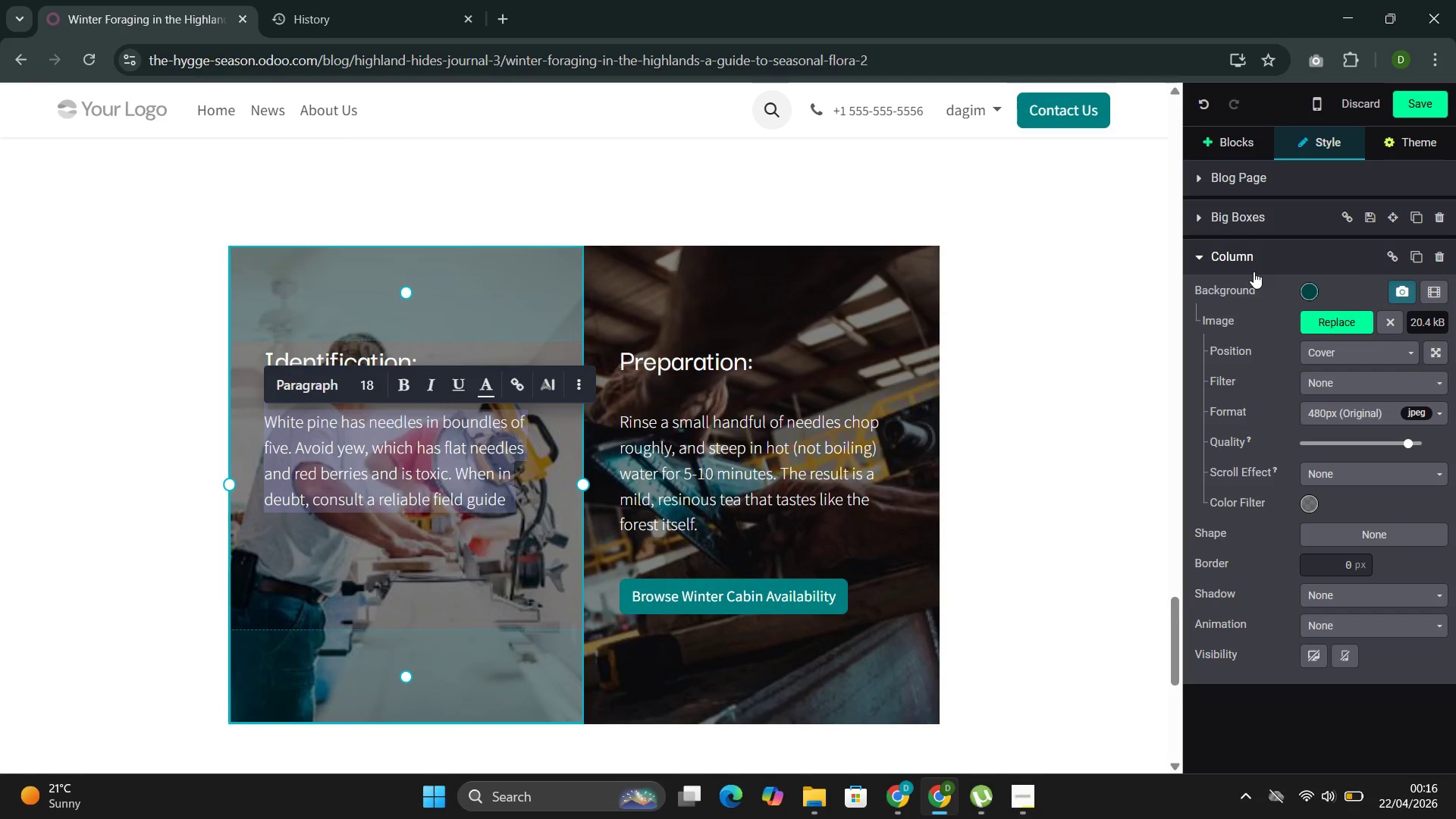 
mouse_move([1422, 249])
 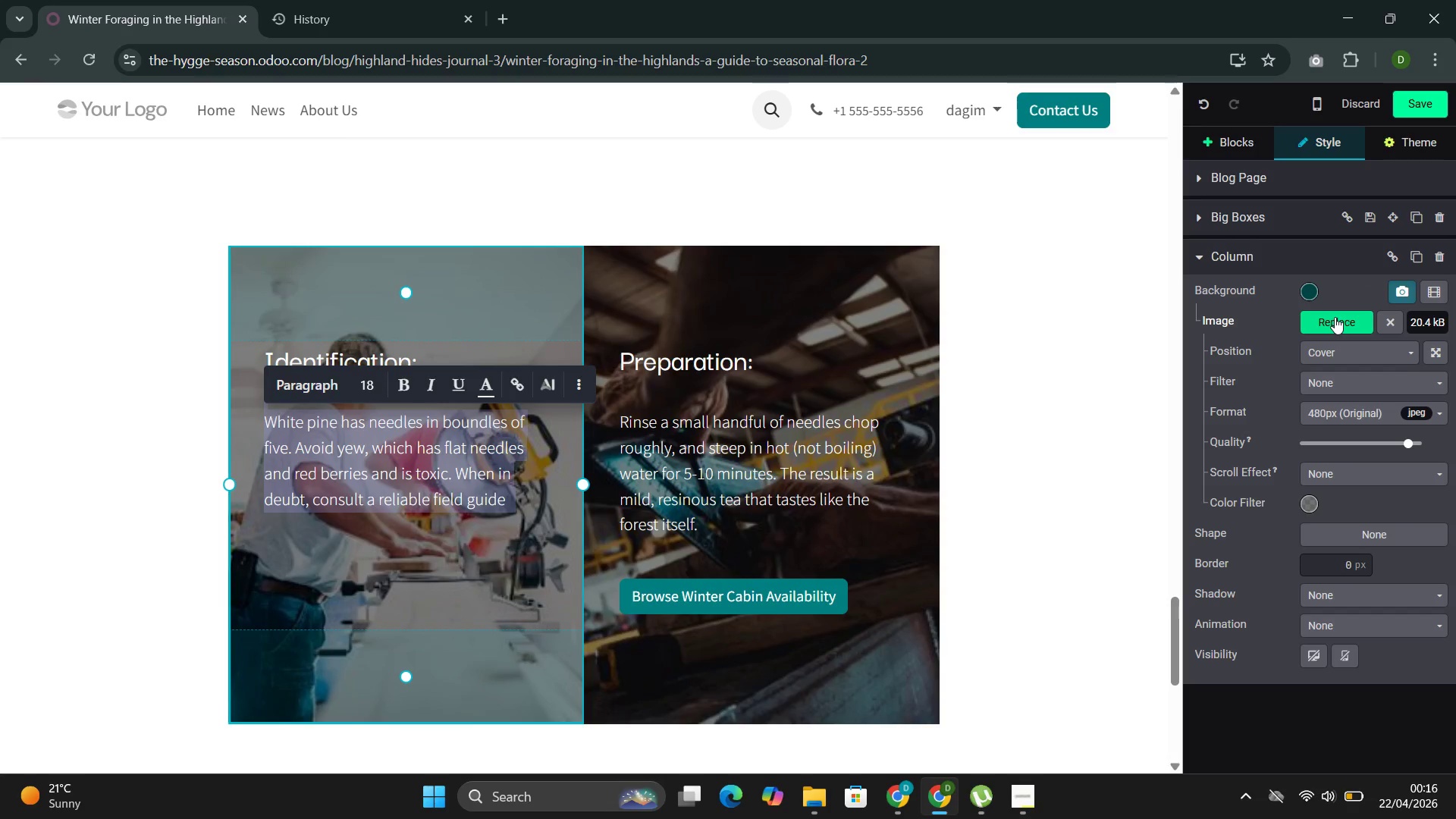 
left_click([1335, 317])
 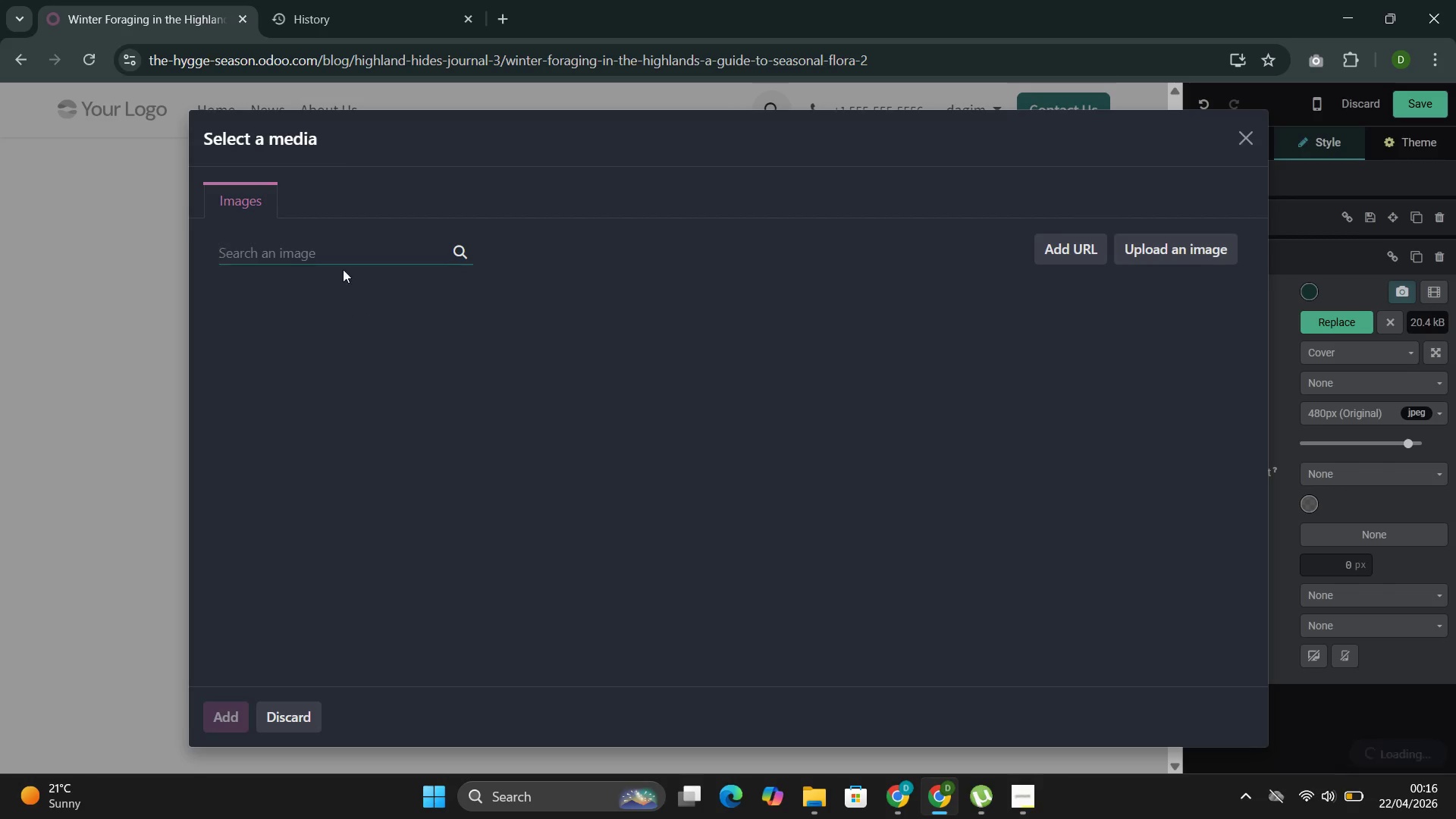 
left_click([347, 255])
 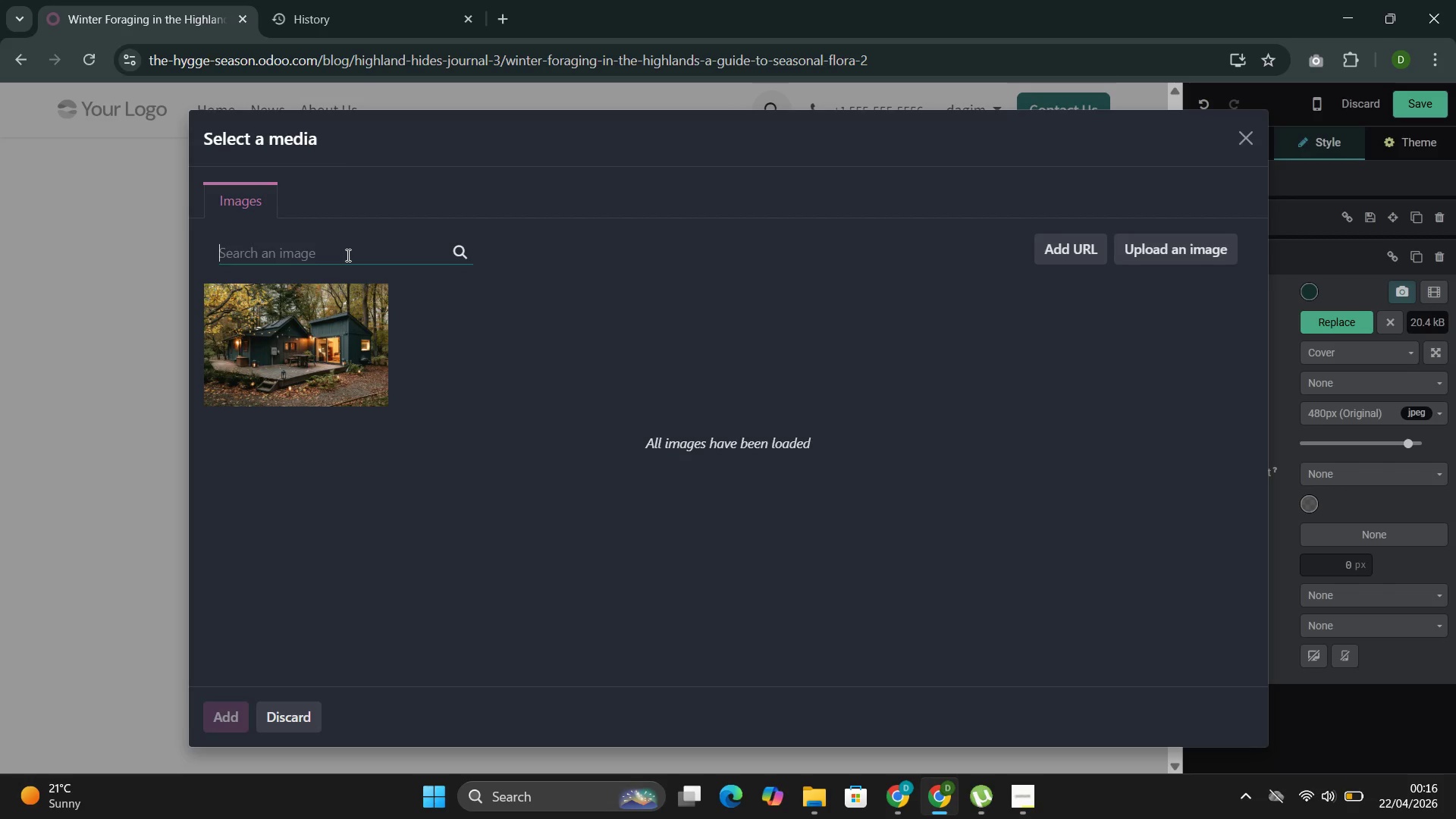 
key(Control+V)
 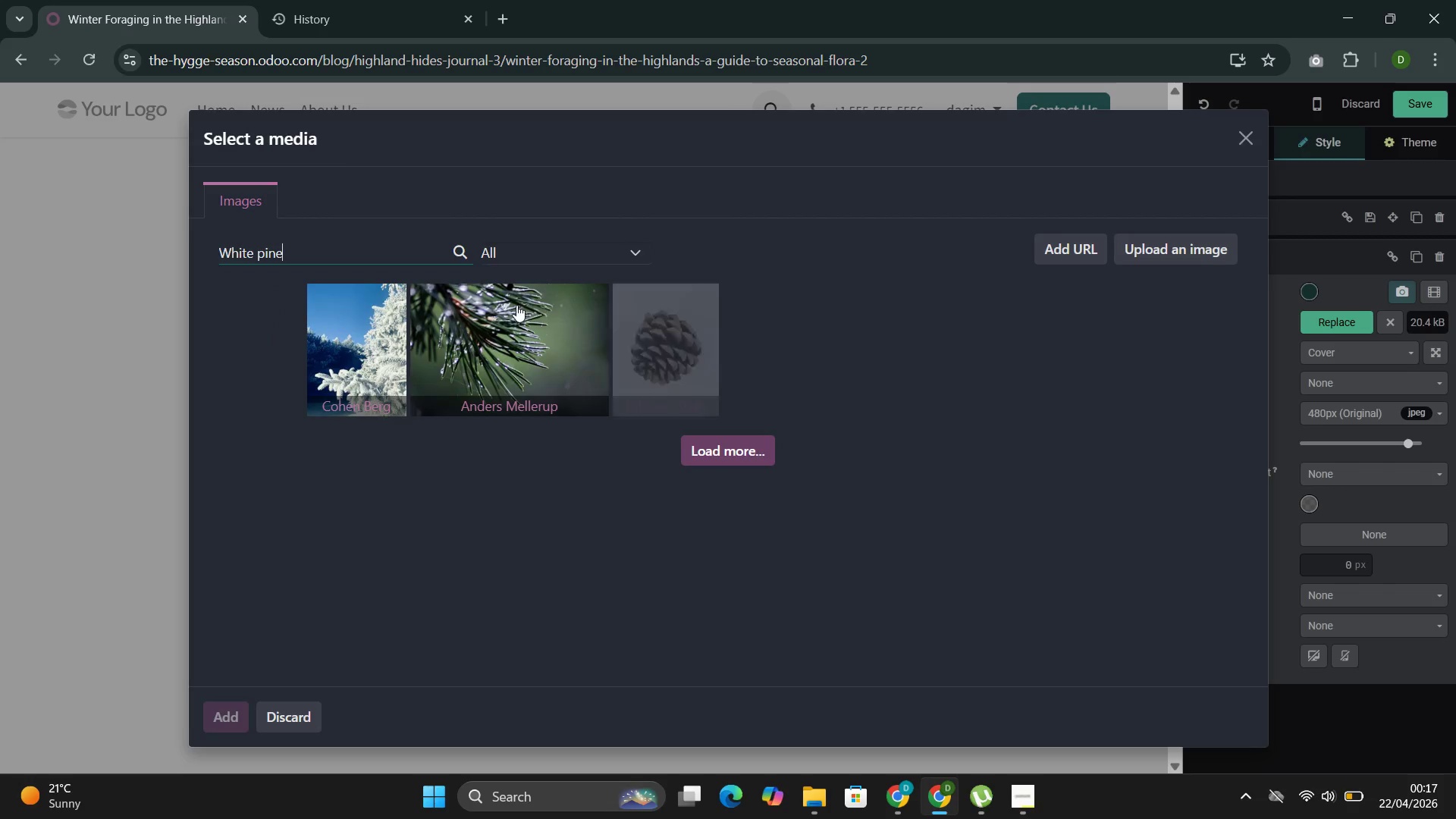 
wait(19.06)
 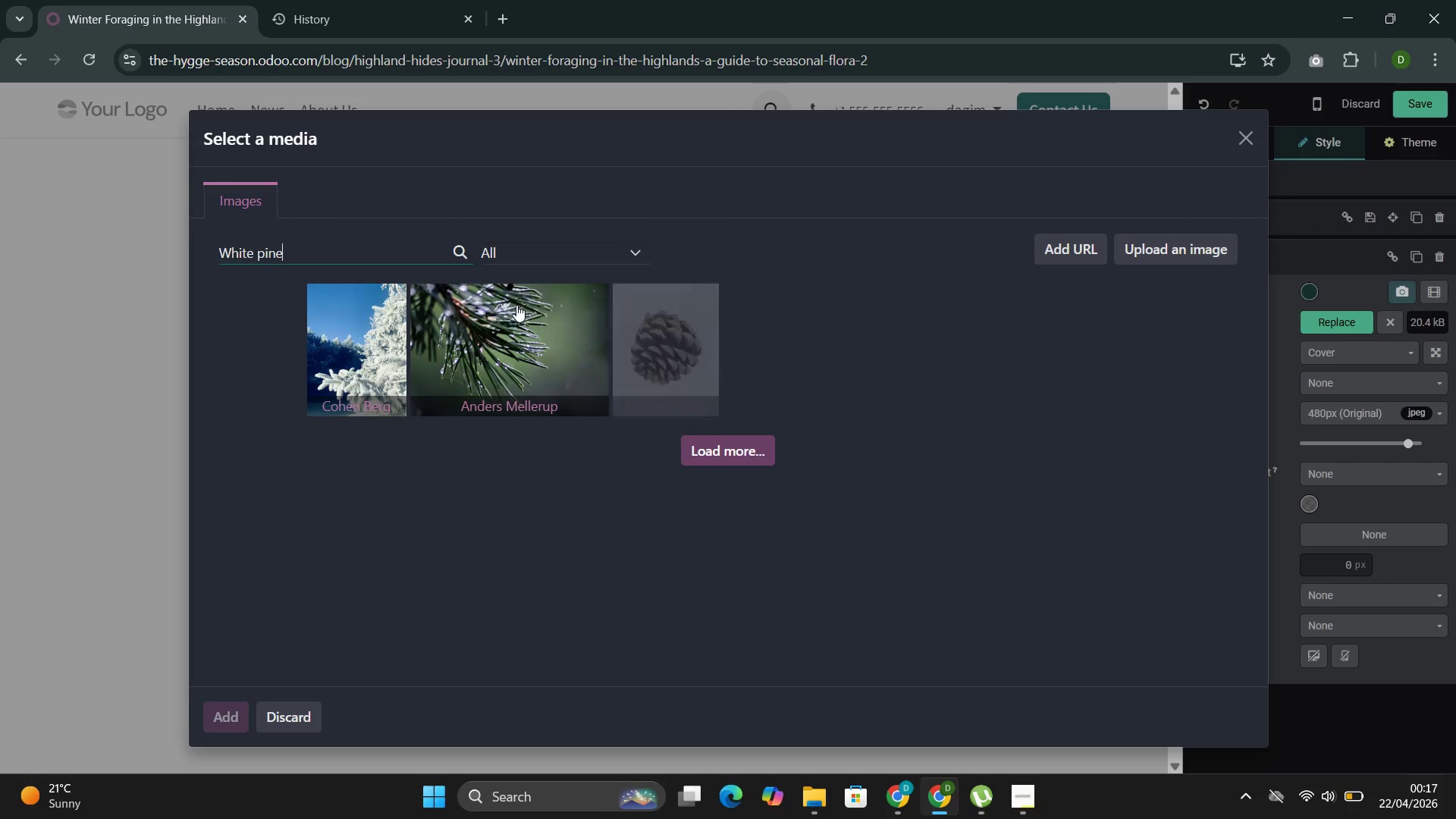 
mouse_move([517, 414])
 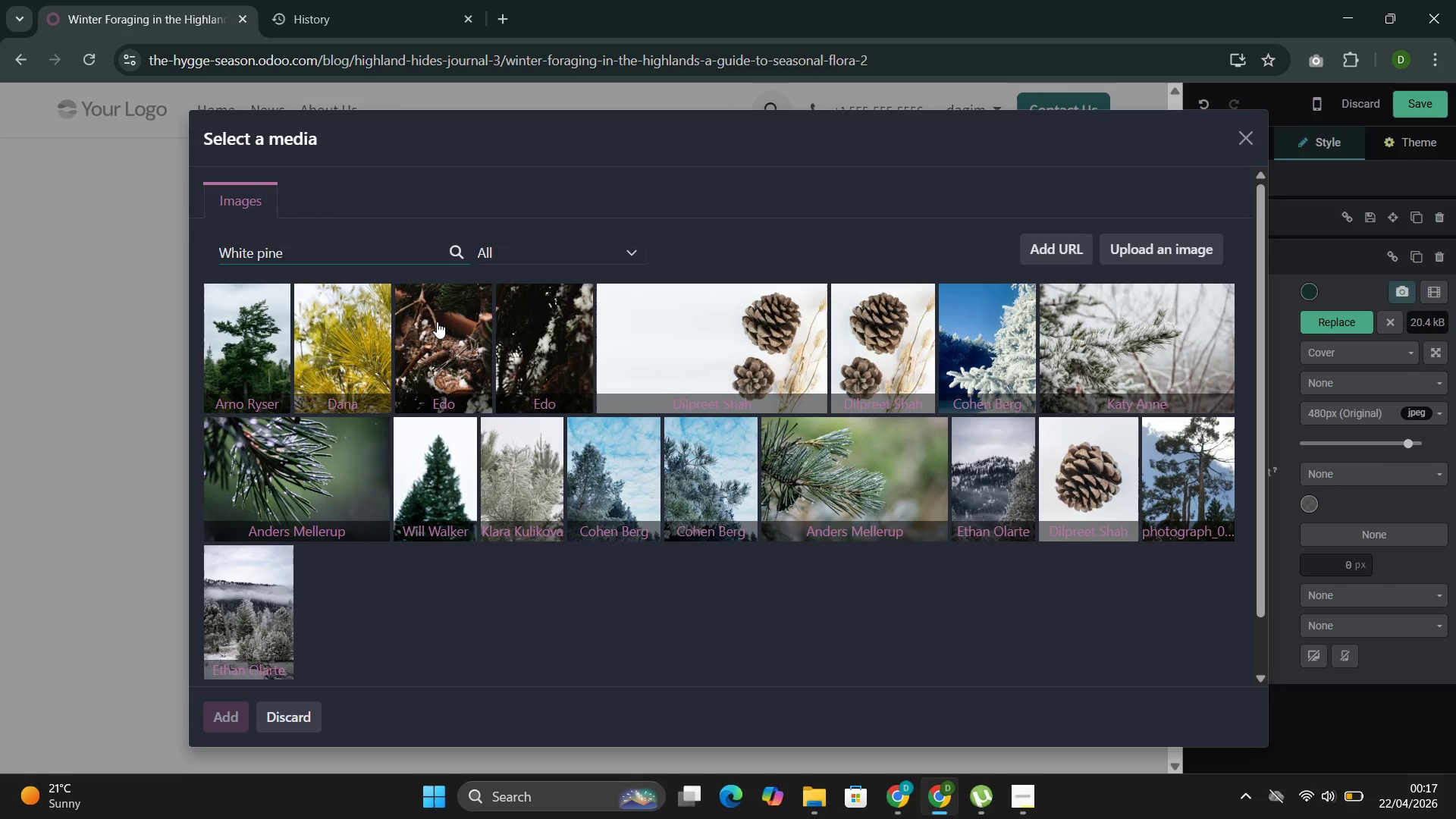 
left_click([437, 322])
 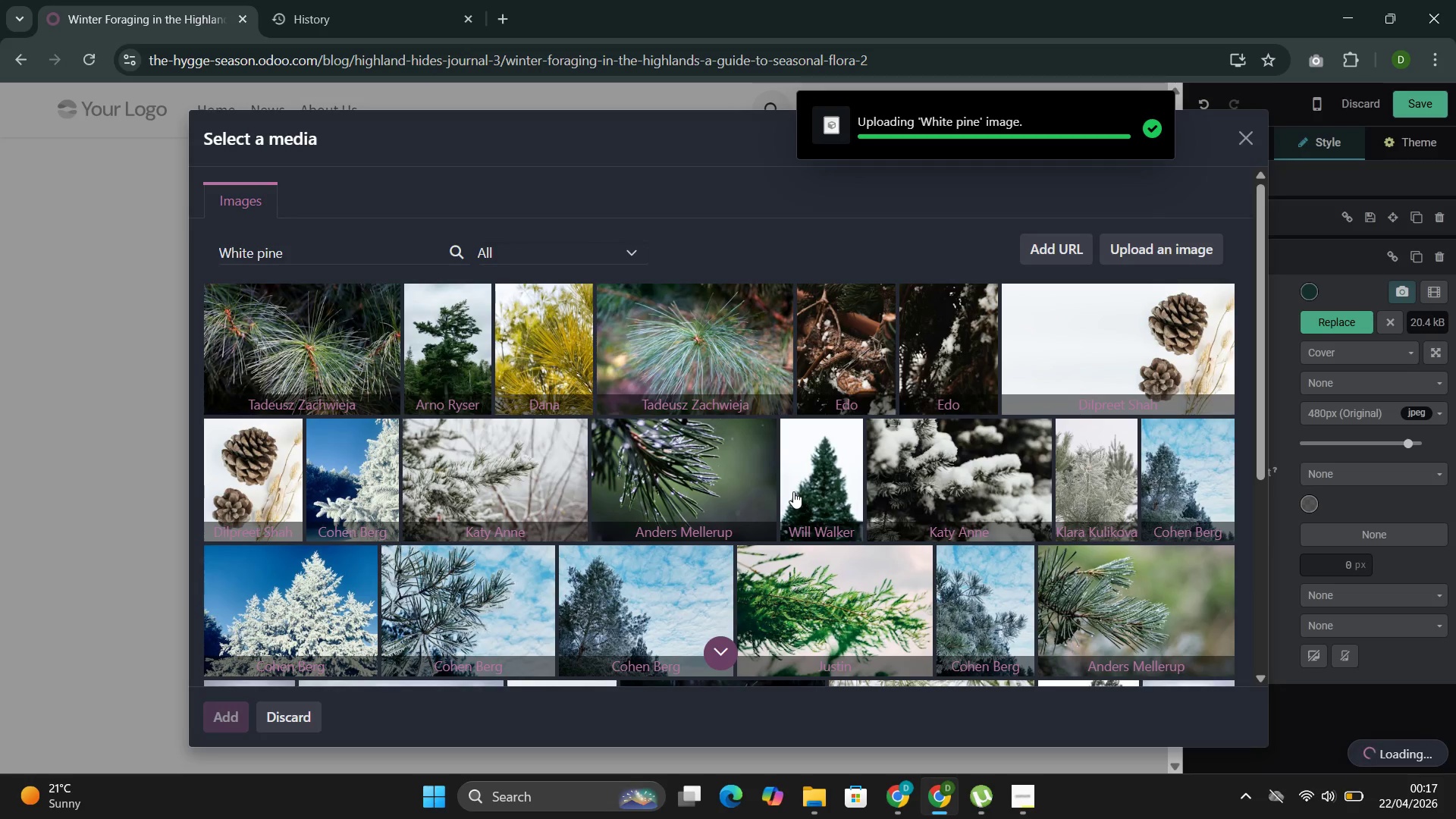 
wait(8.22)
 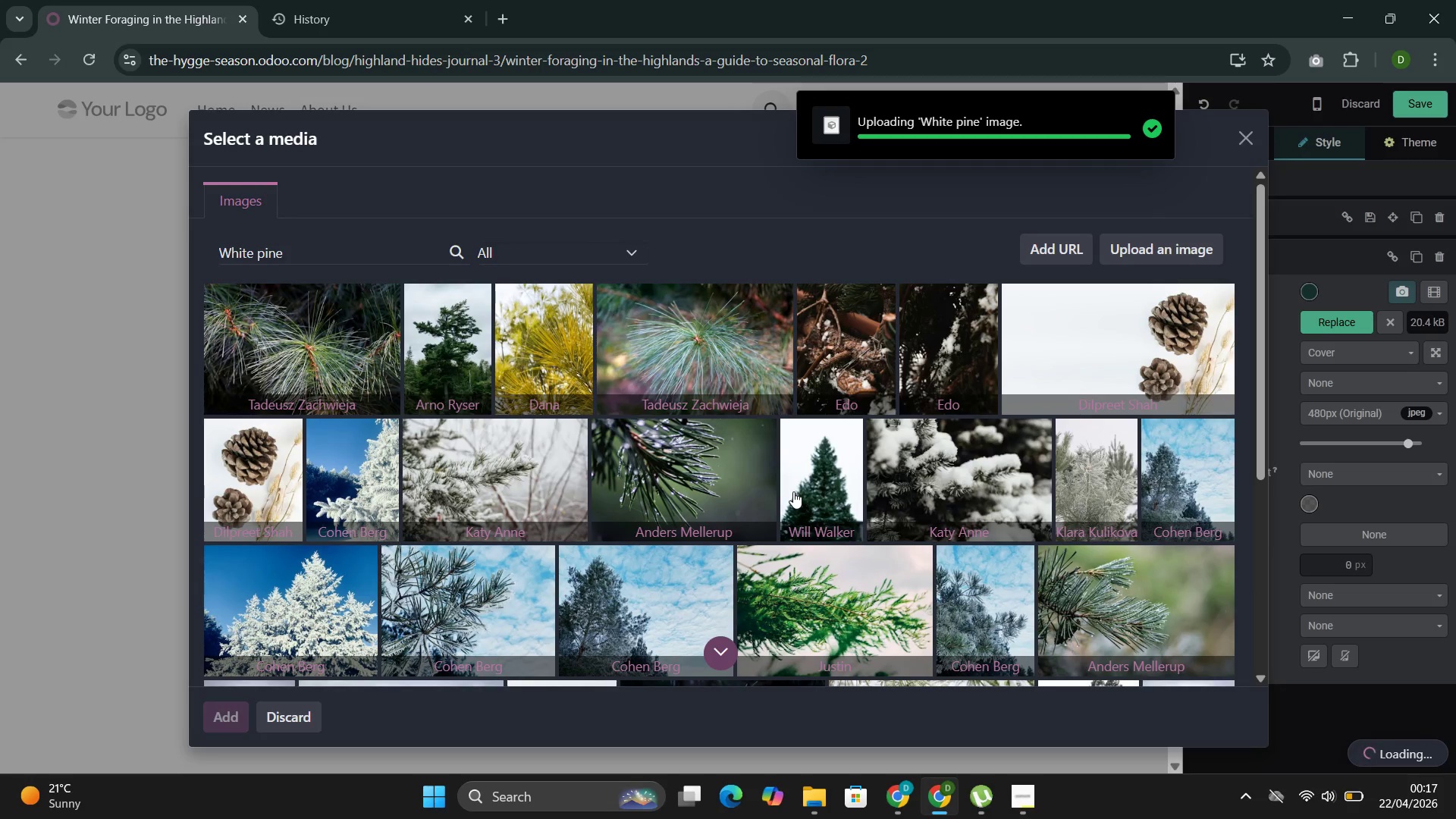 
left_click([799, 359])
 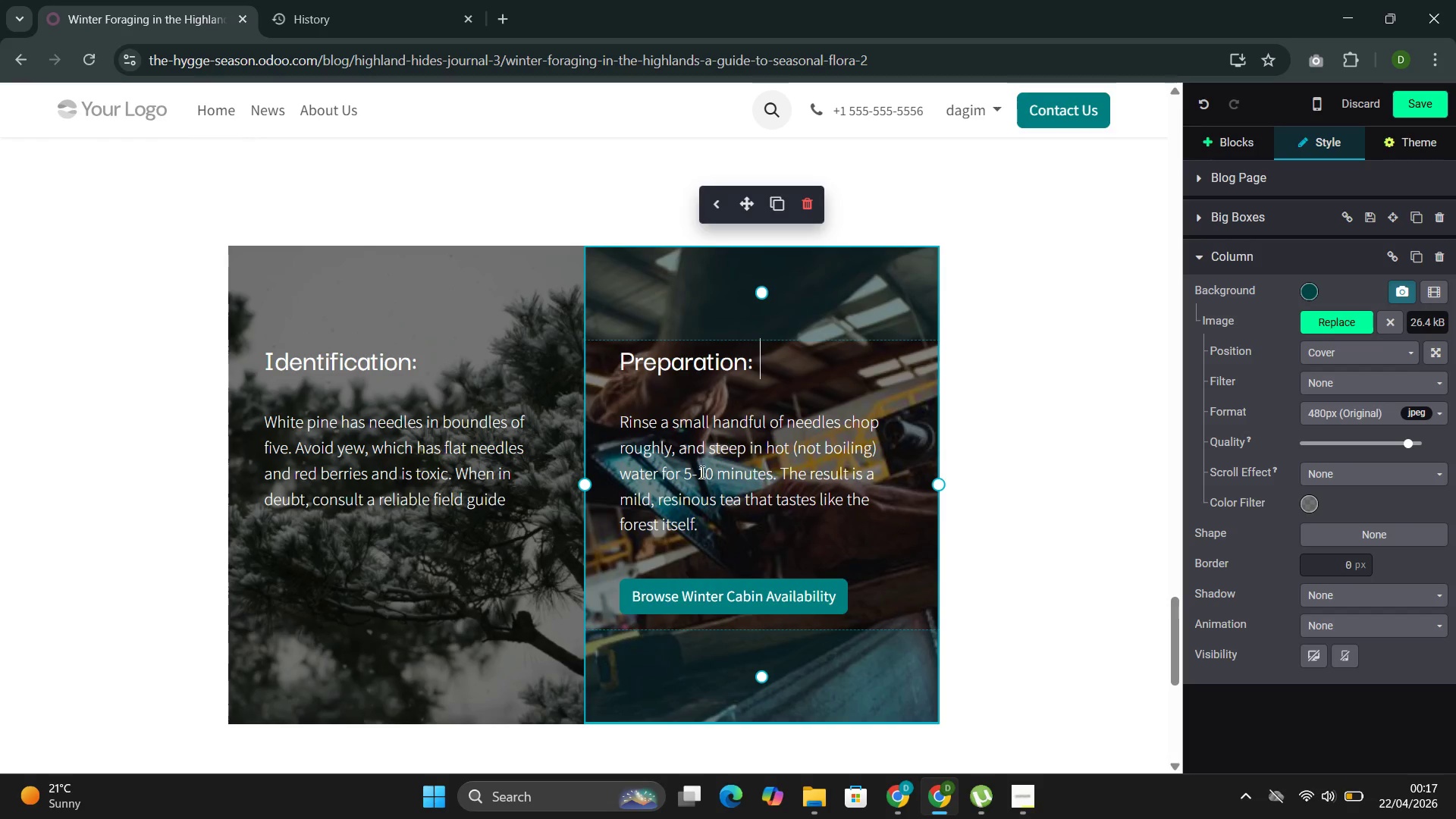 
wait(7.09)
 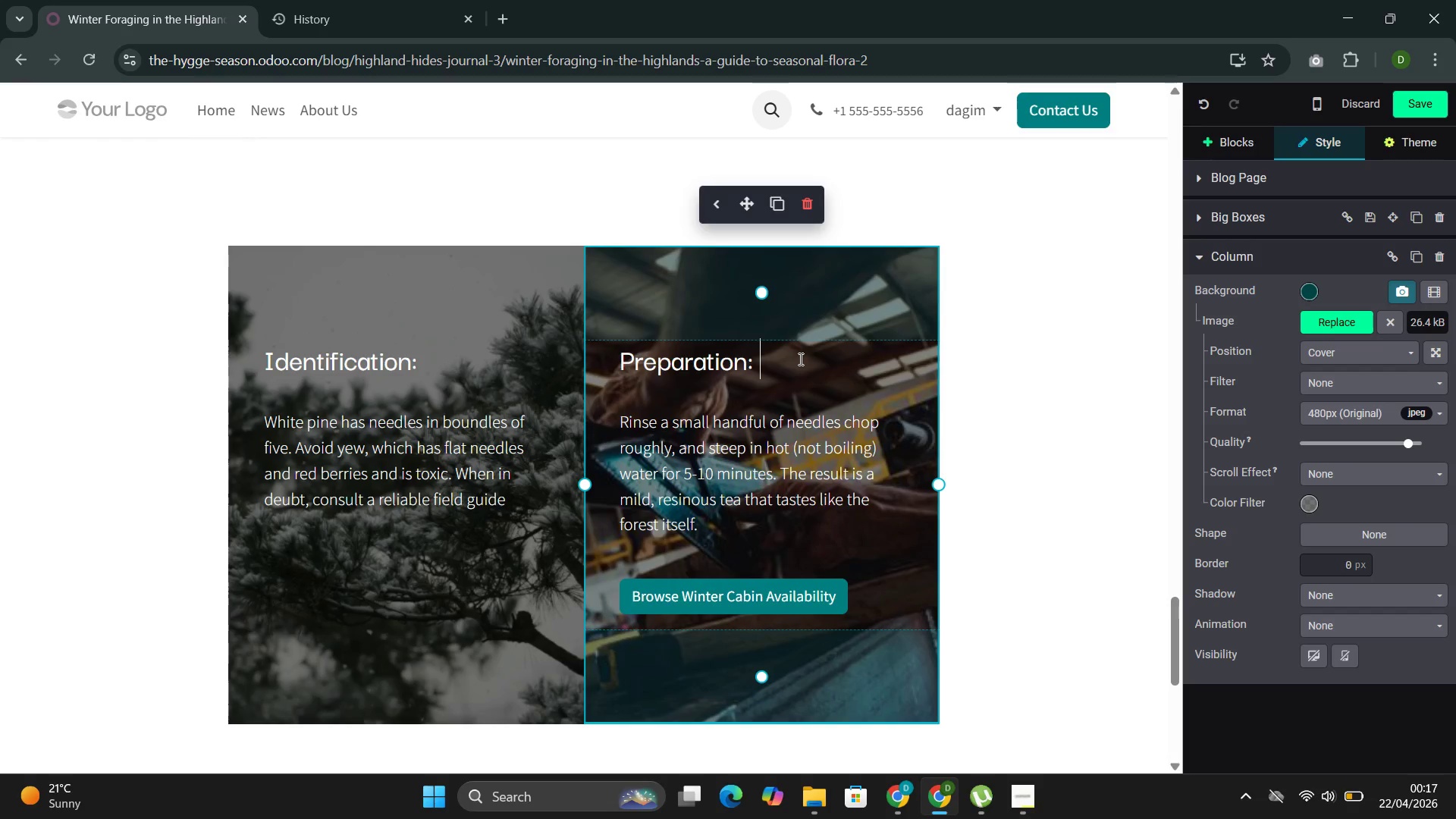 
left_click_drag(start_coordinate=[671, 444], to_coordinate=[620, 423])
 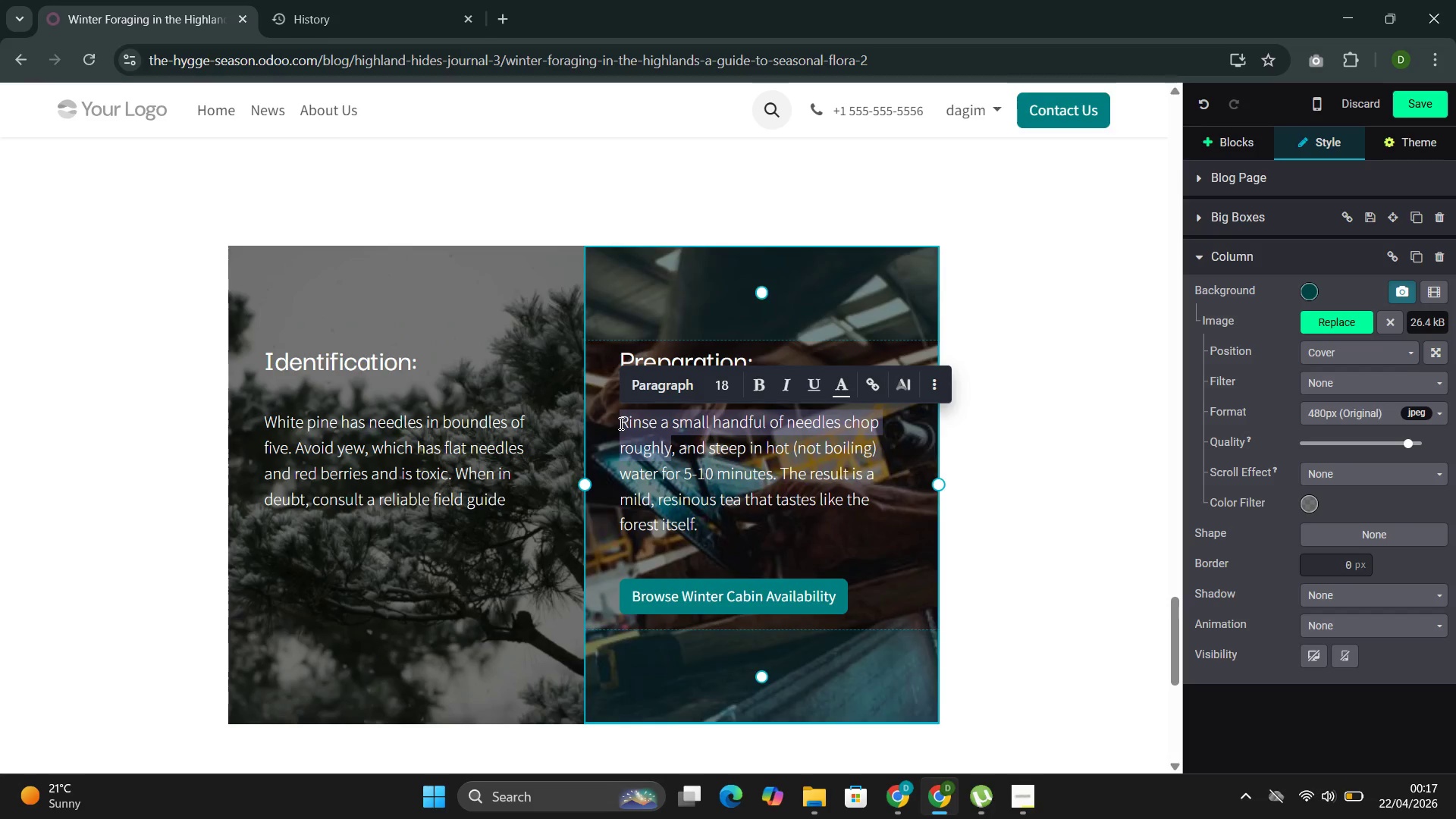 
key(Control+C)
 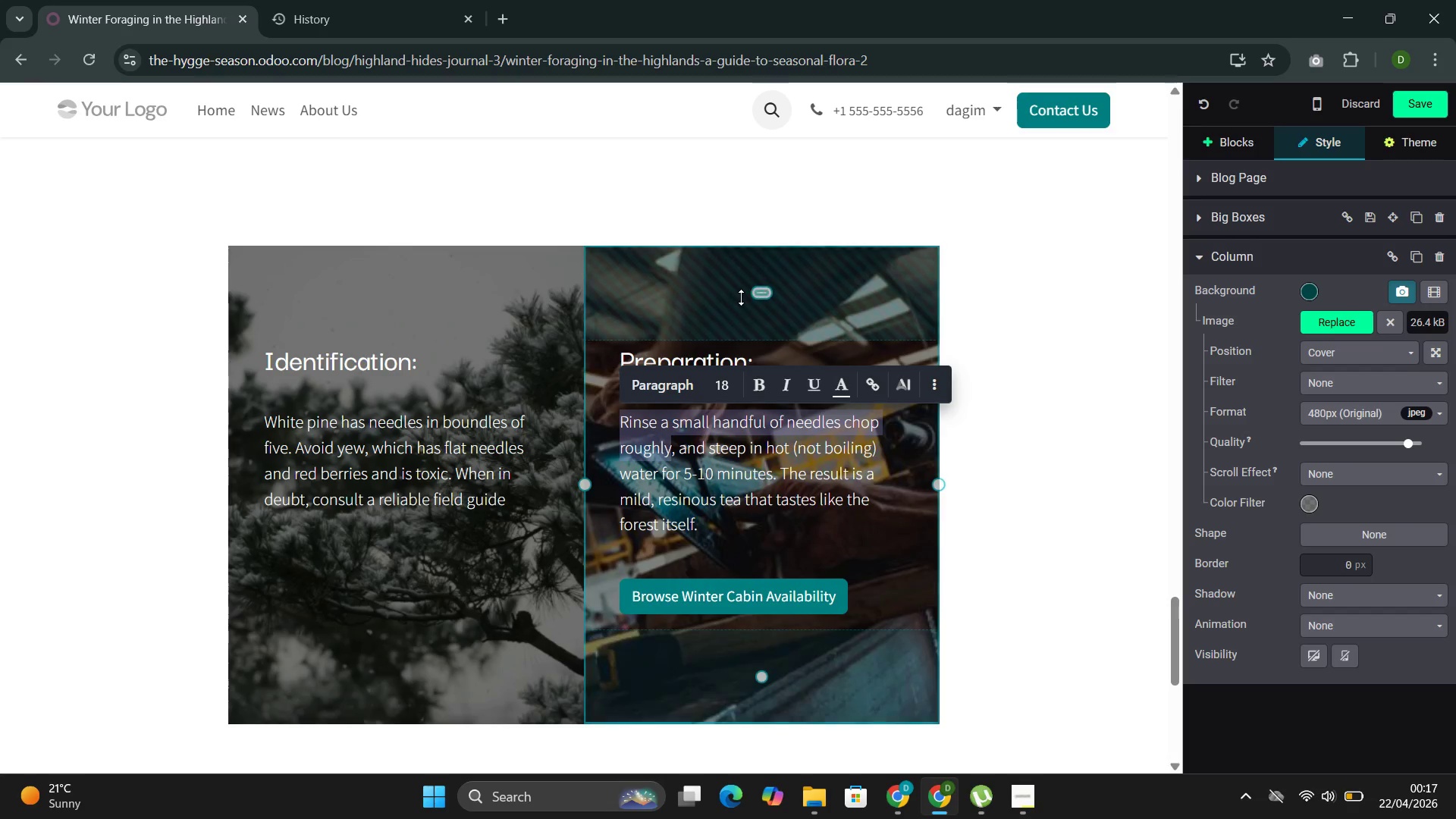 
left_click([741, 298])
 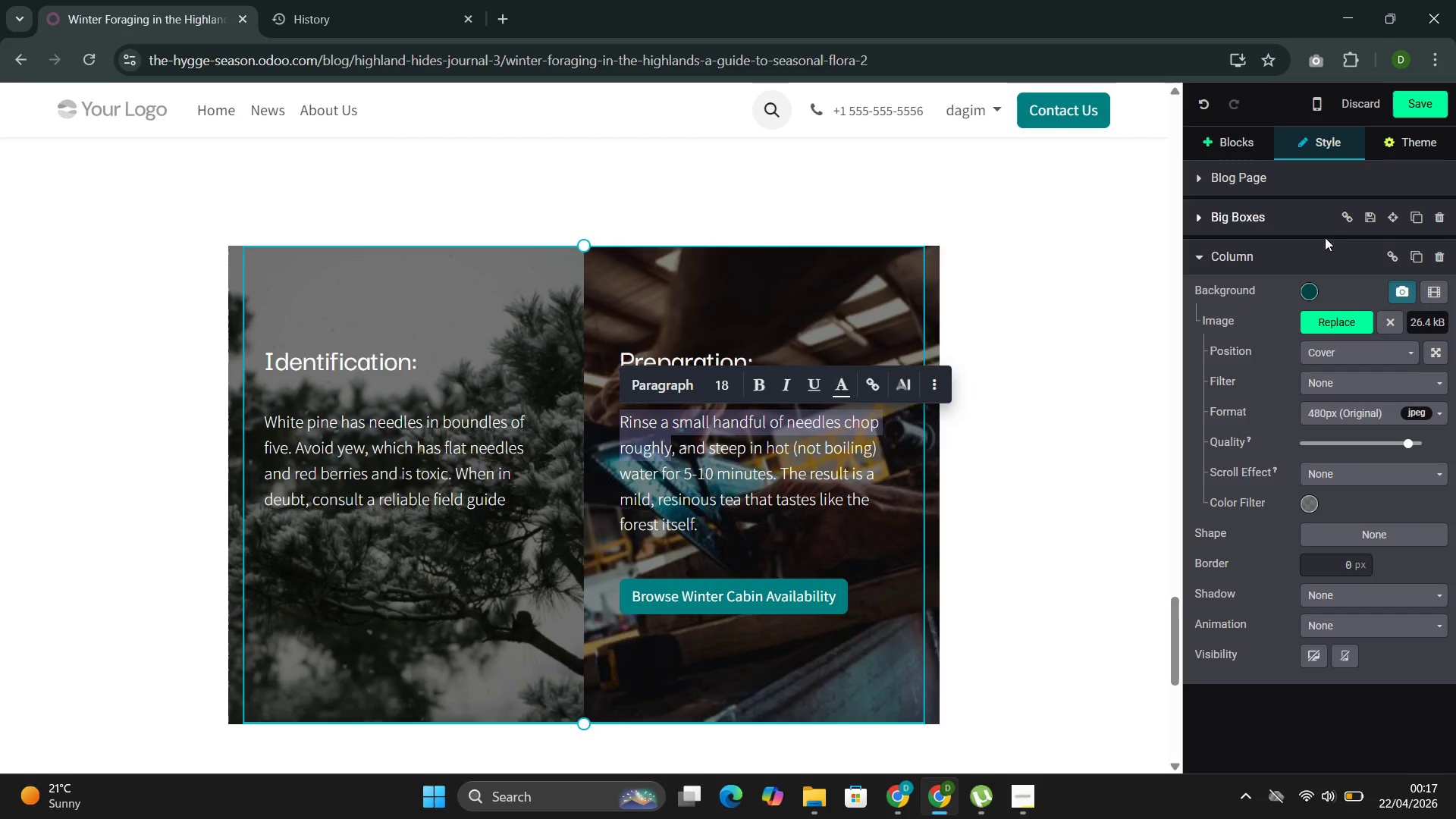 
left_click([1340, 322])
 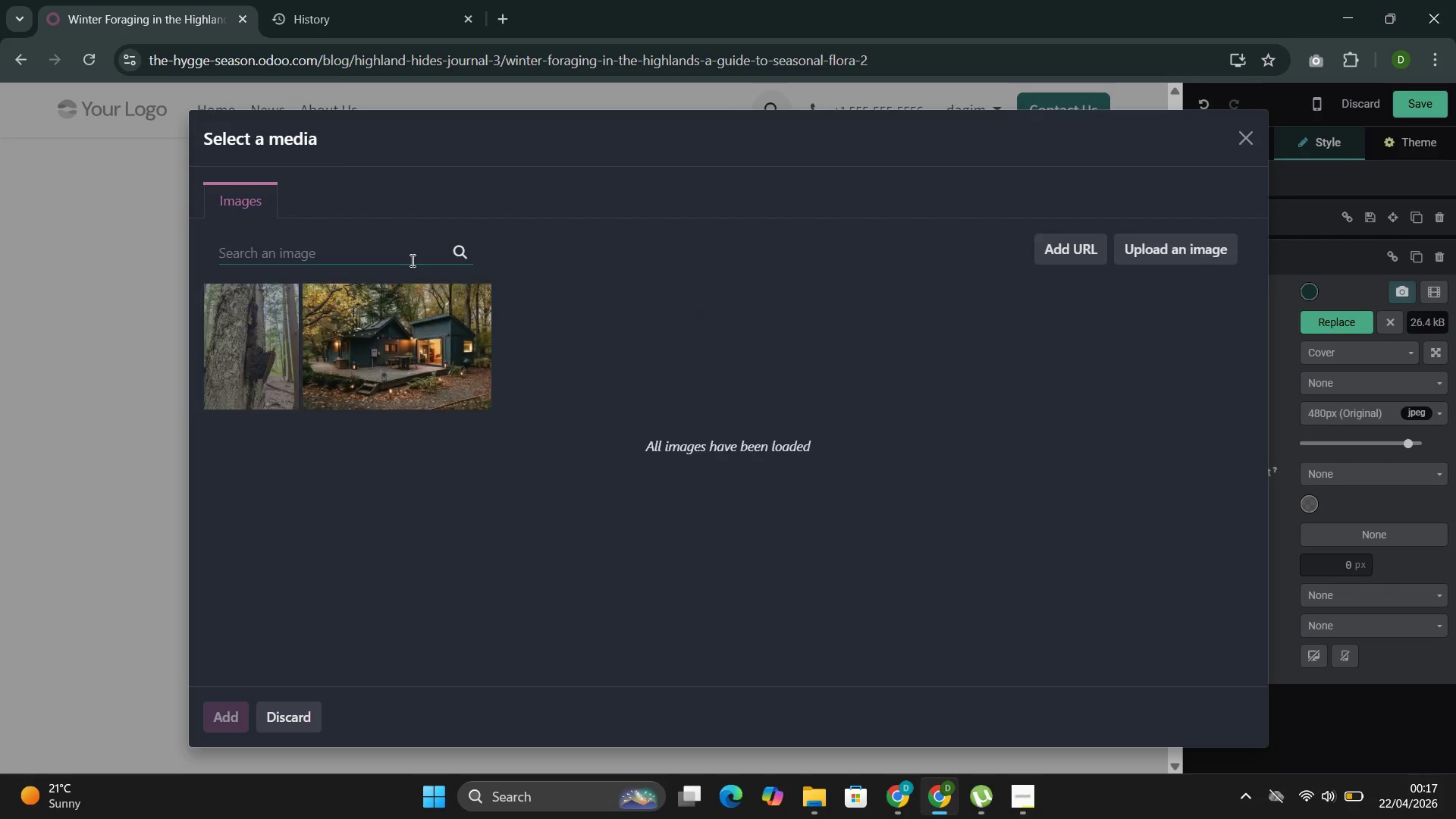 
left_click([400, 260])
 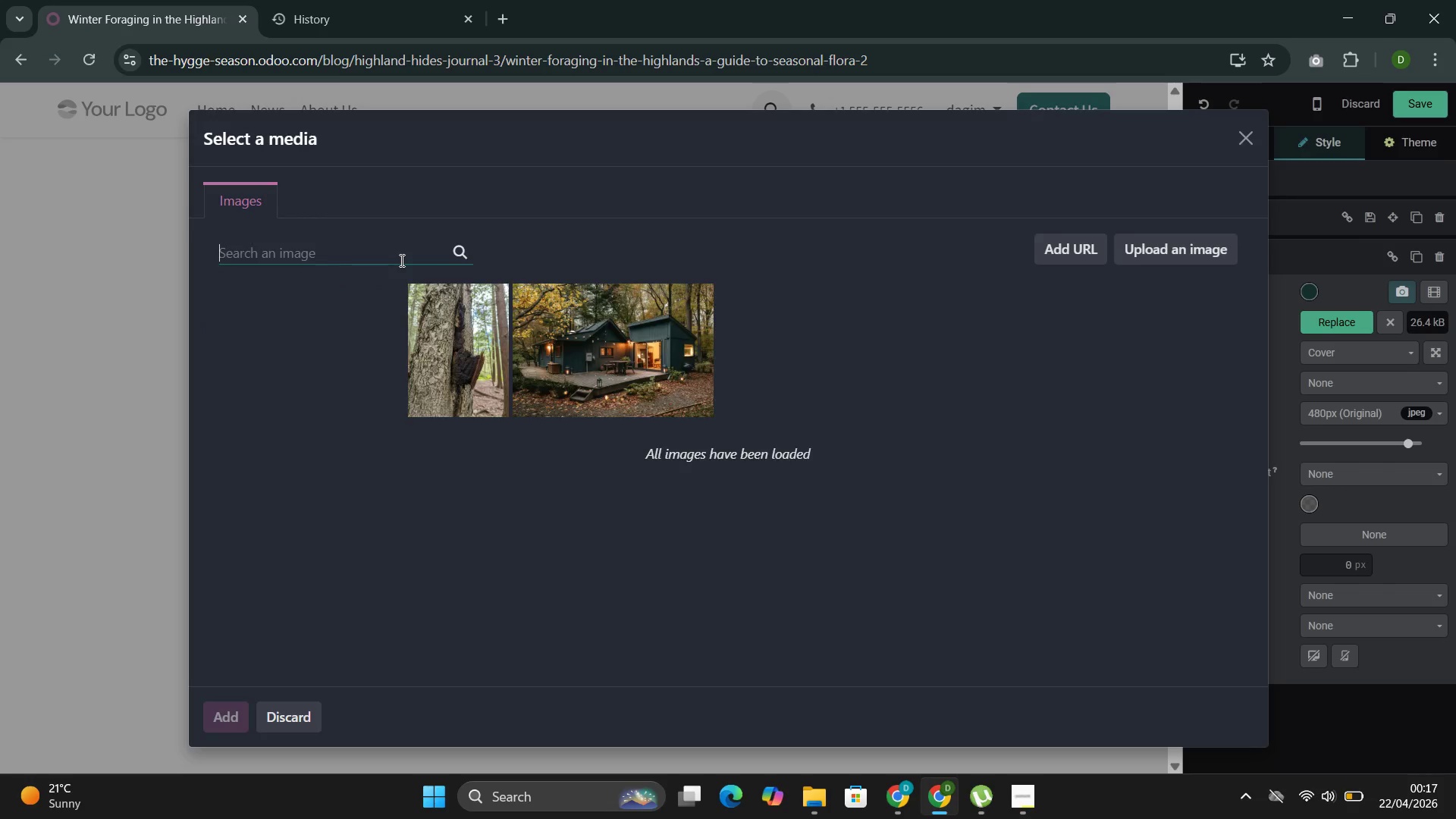 
key(Control+V)
 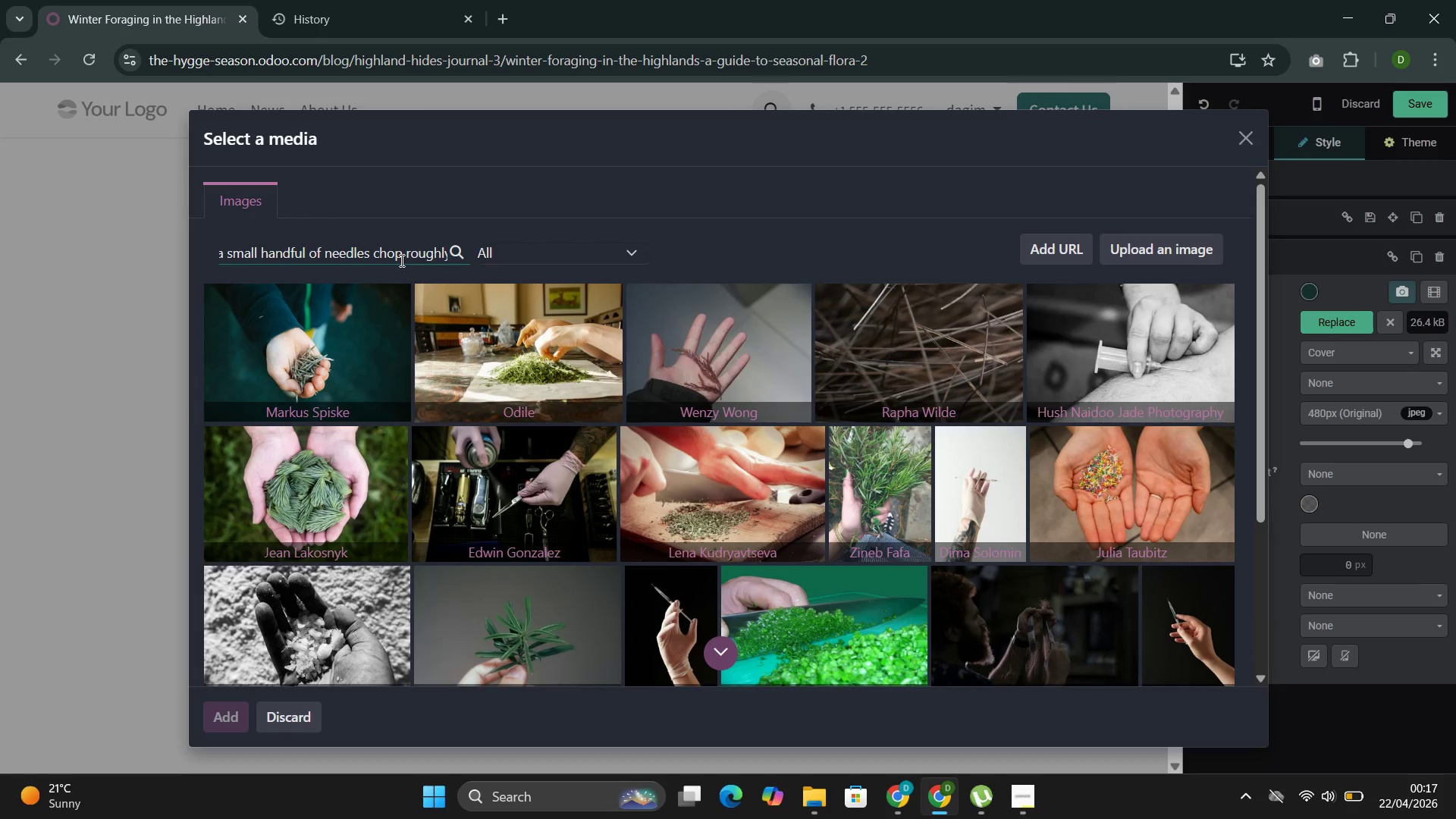 
wait(17.48)
 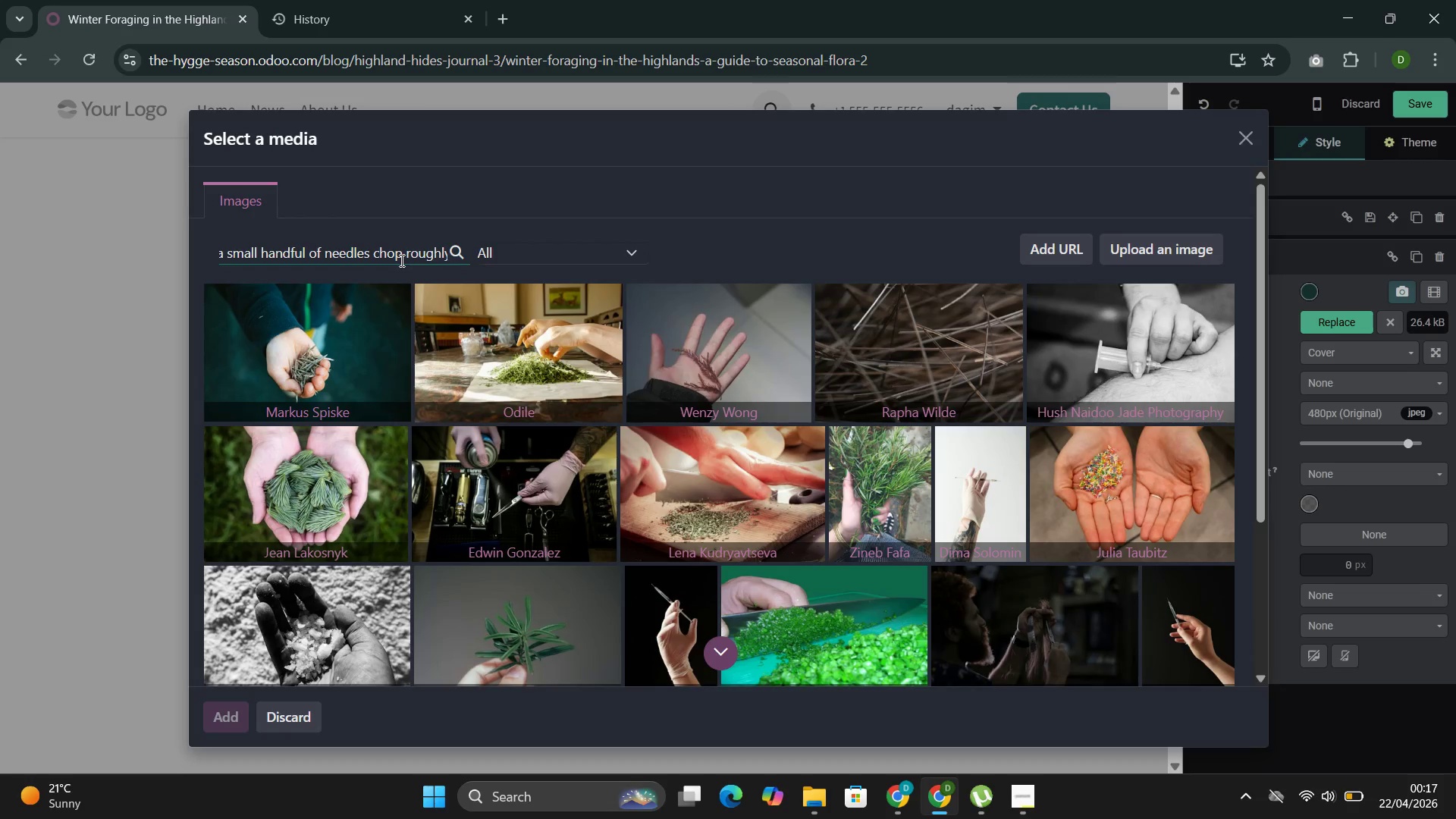 
left_click([577, 366])
 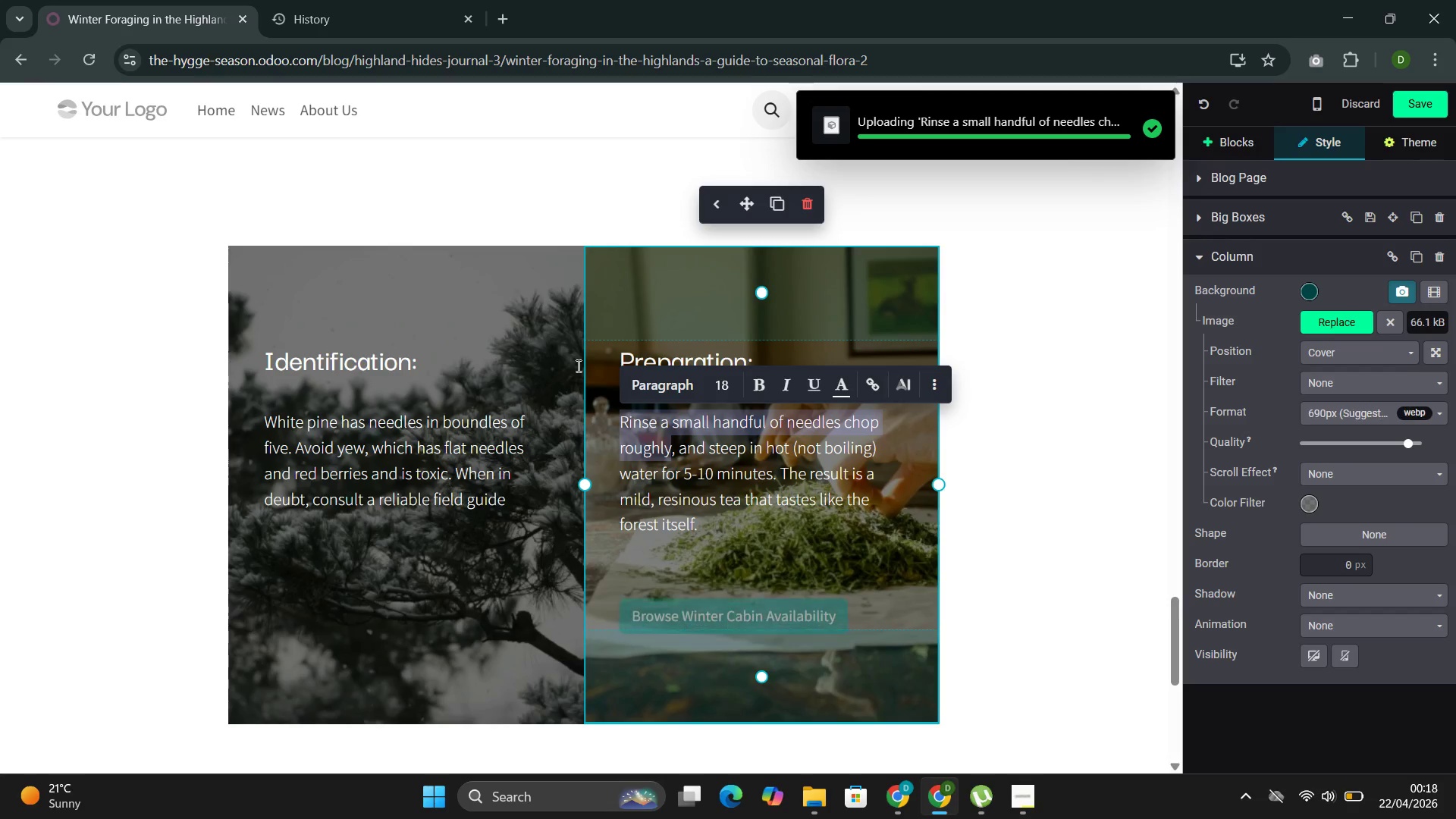 
wait(6.17)
 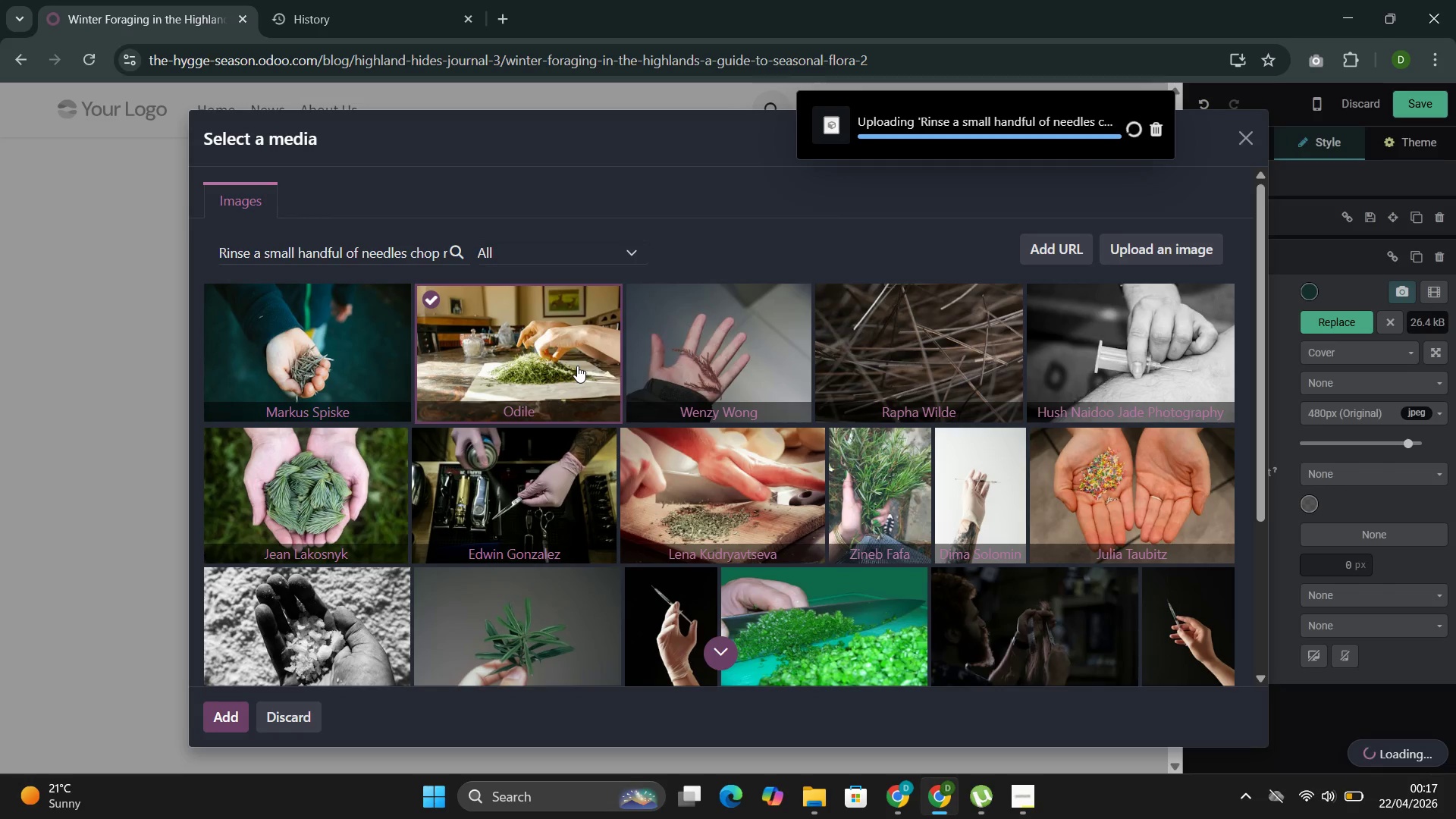 
left_click([981, 424])
 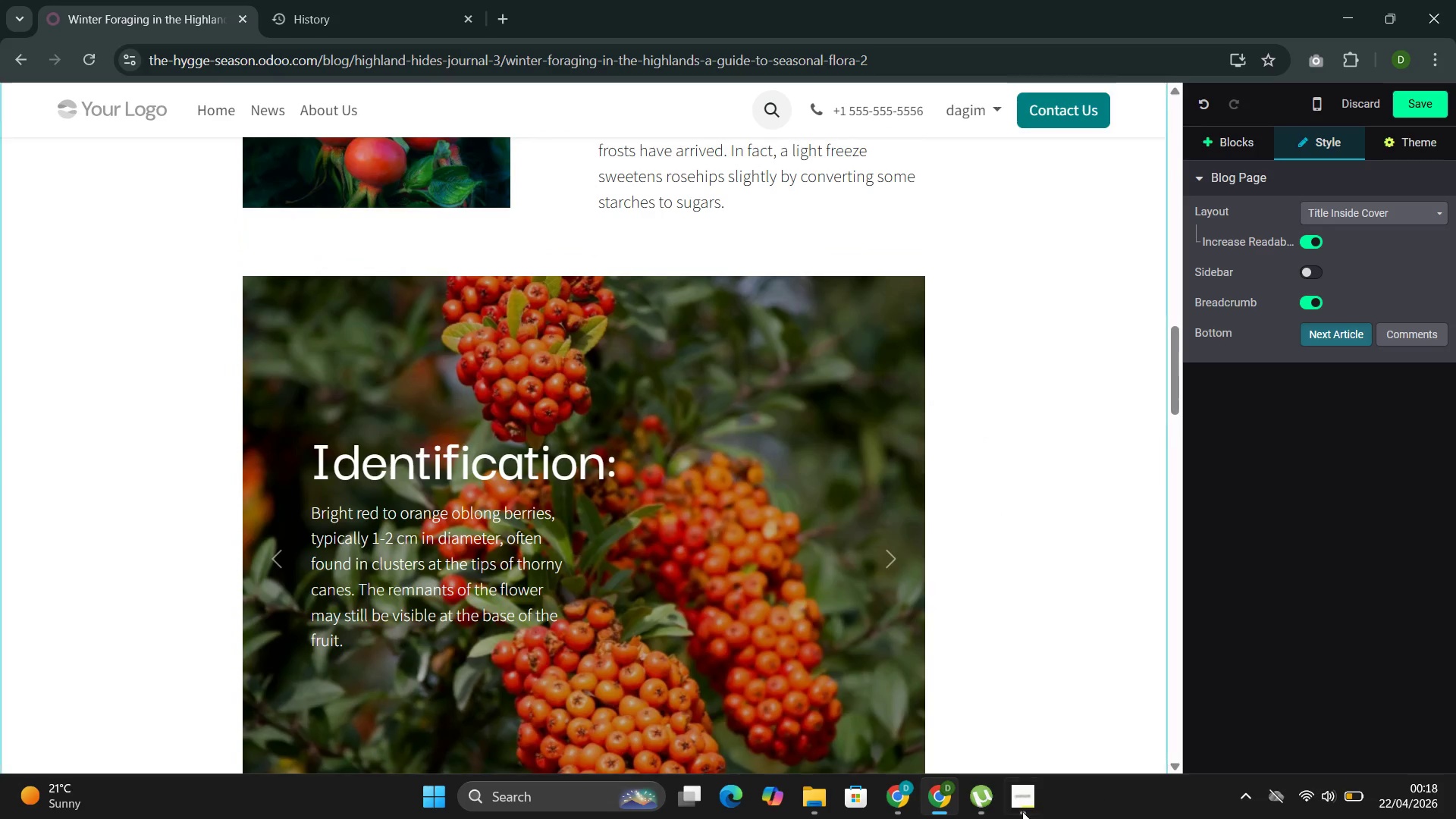 
wait(5.42)
 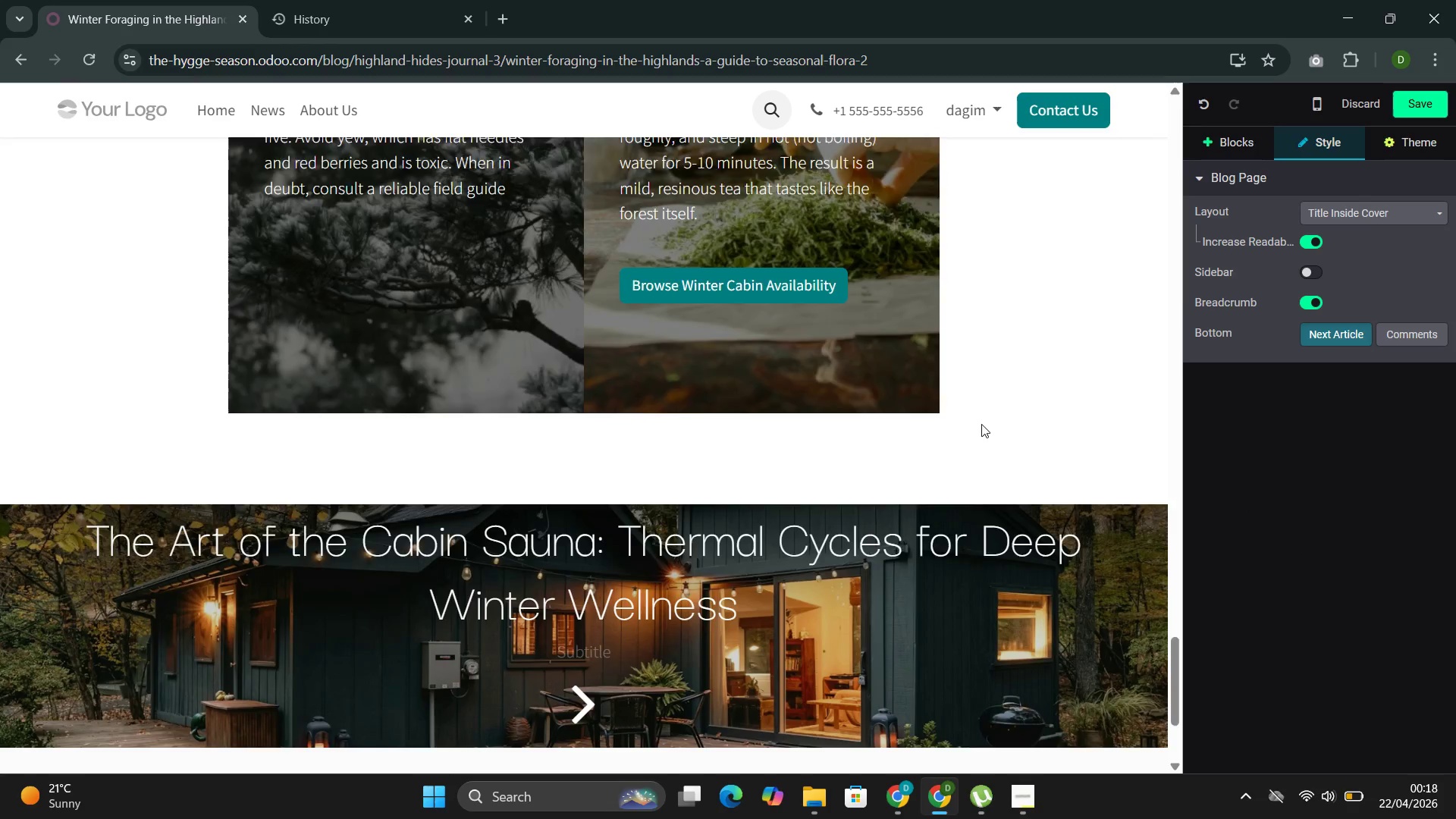 
left_click([969, 714])